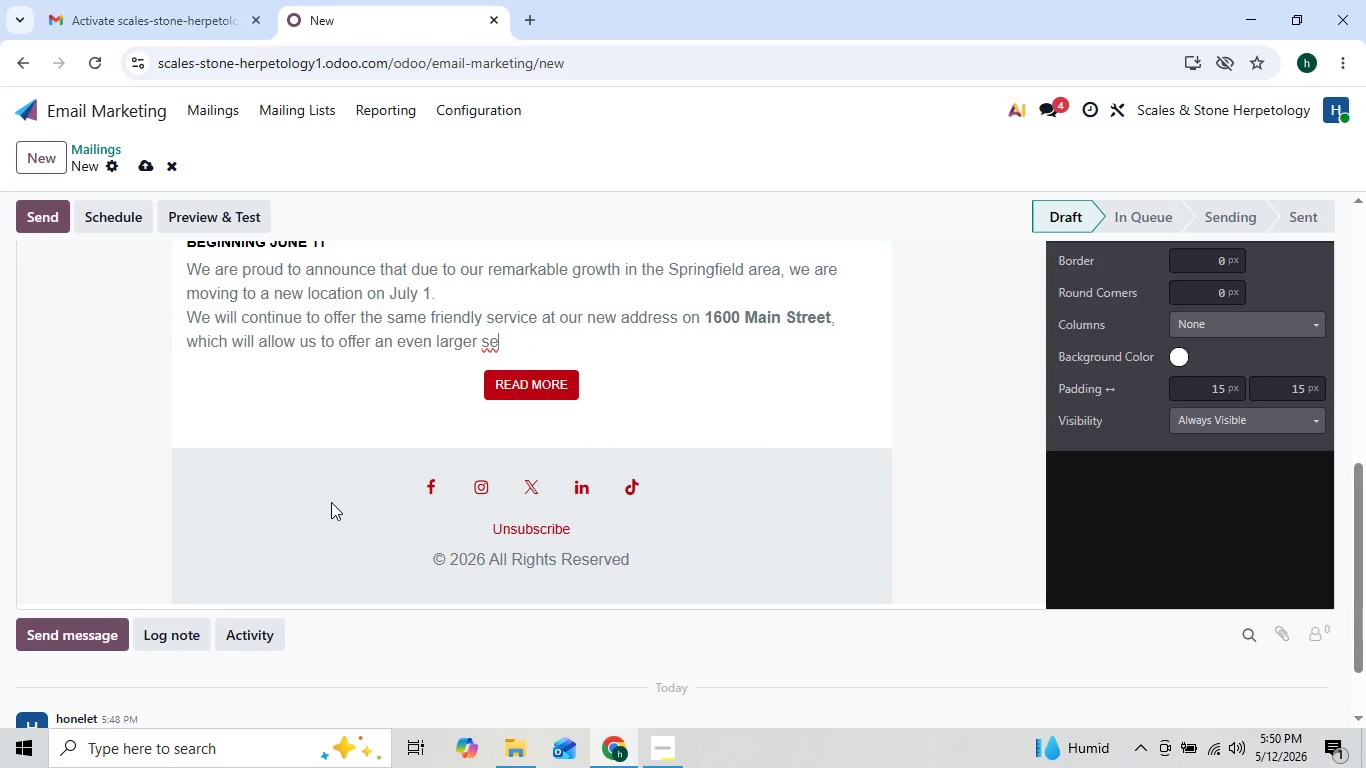 
key(Backspace)
 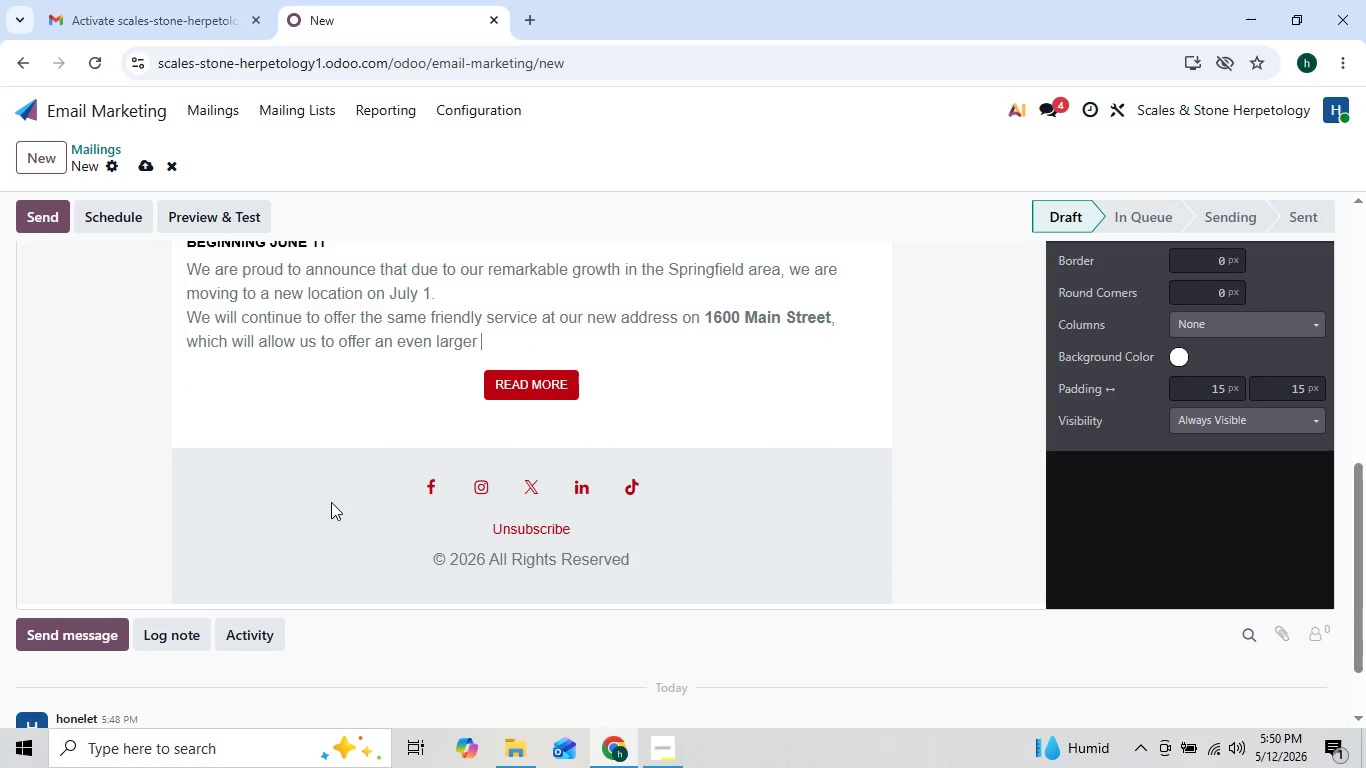 
key(Backspace)
 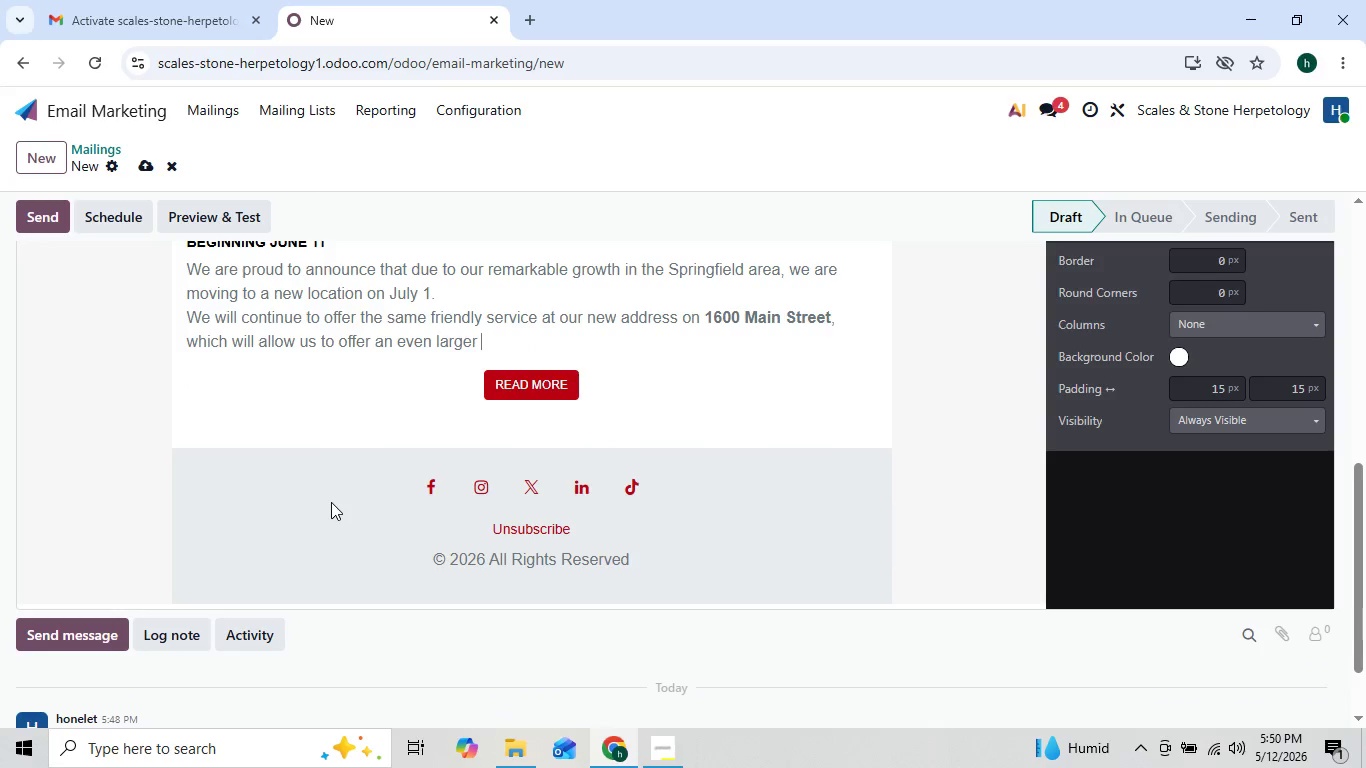 
key(Backspace)
 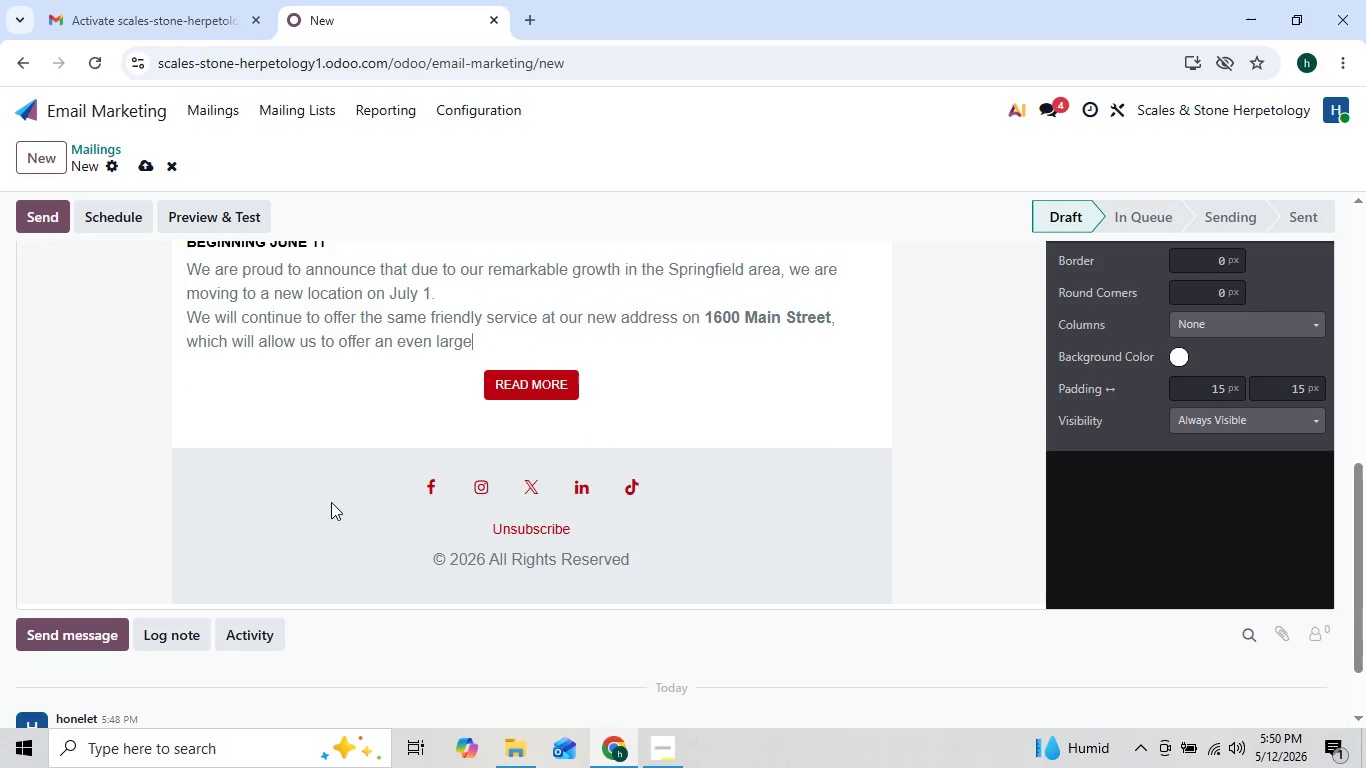 
key(Backspace)
 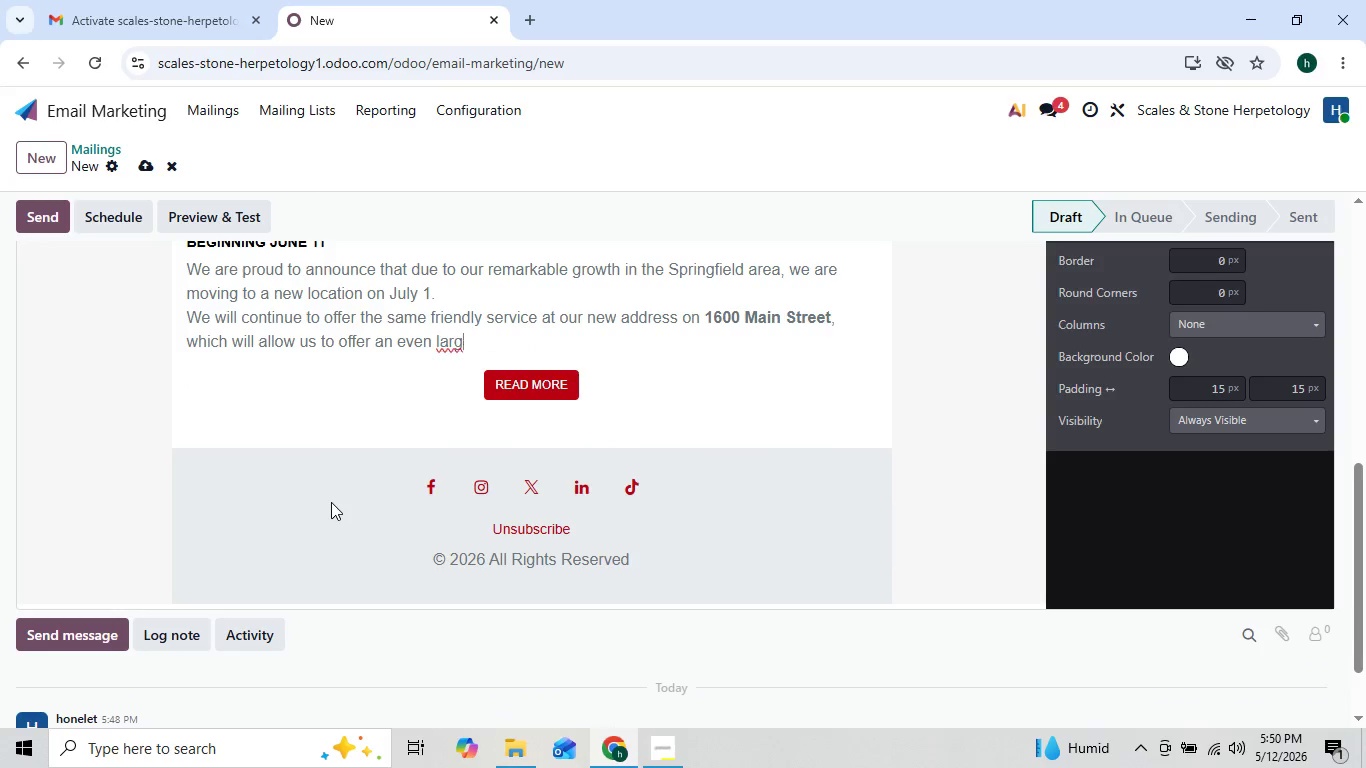 
key(Backspace)
 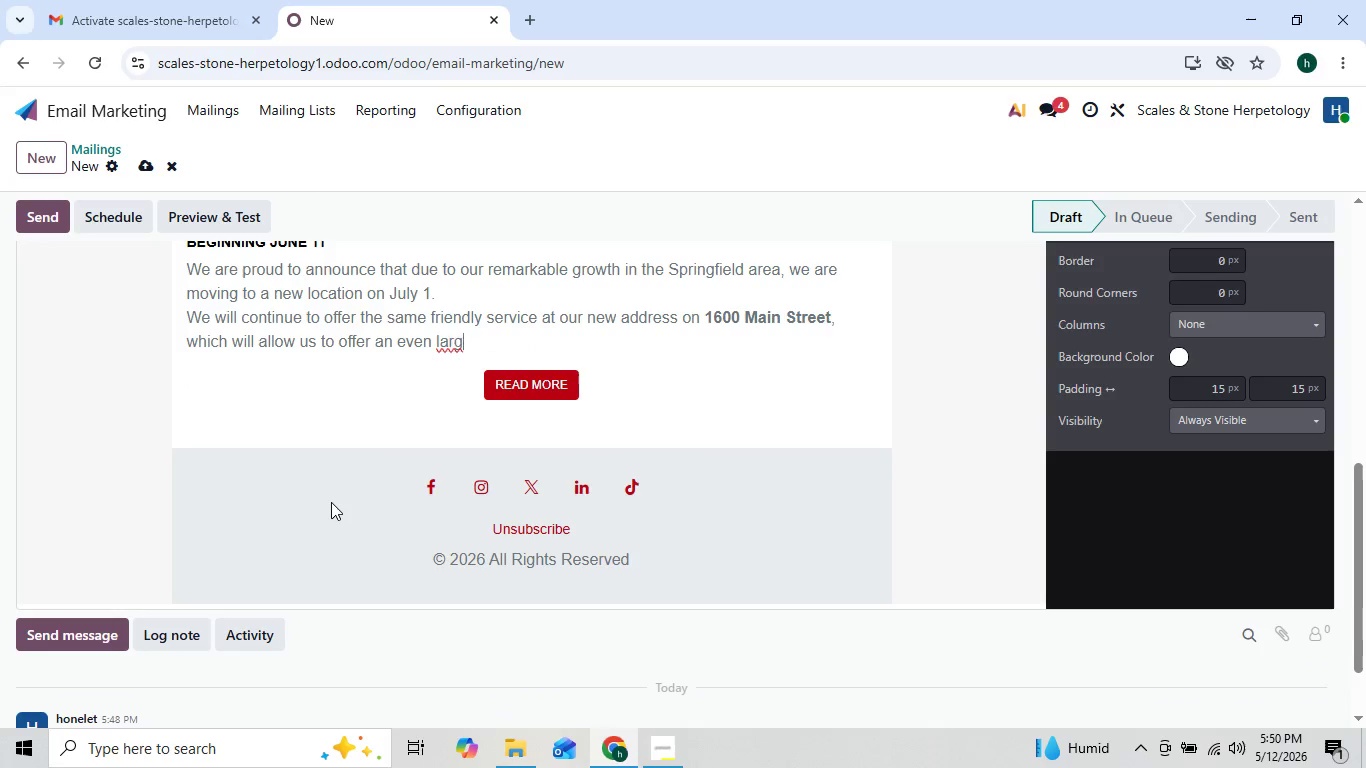 
key(Backspace)
 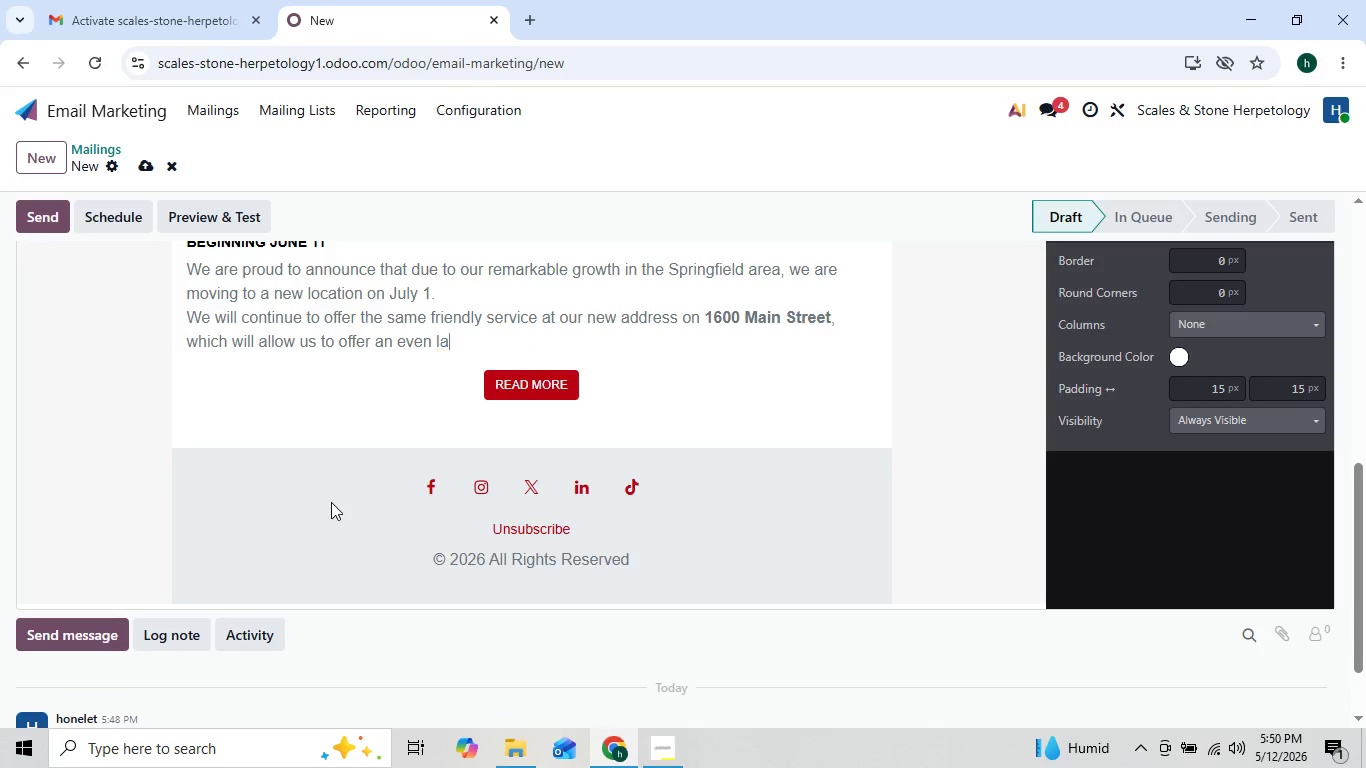 
key(Backspace)
 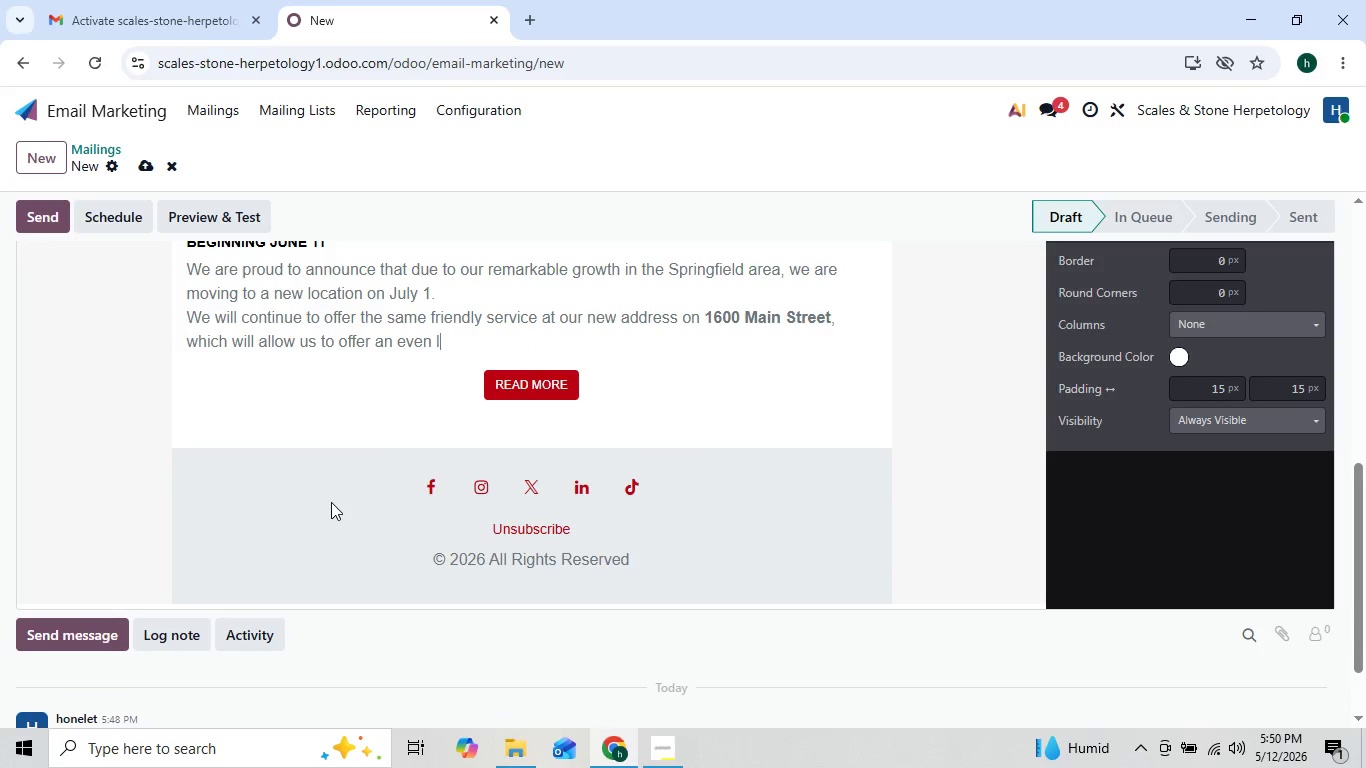 
key(Backspace)
 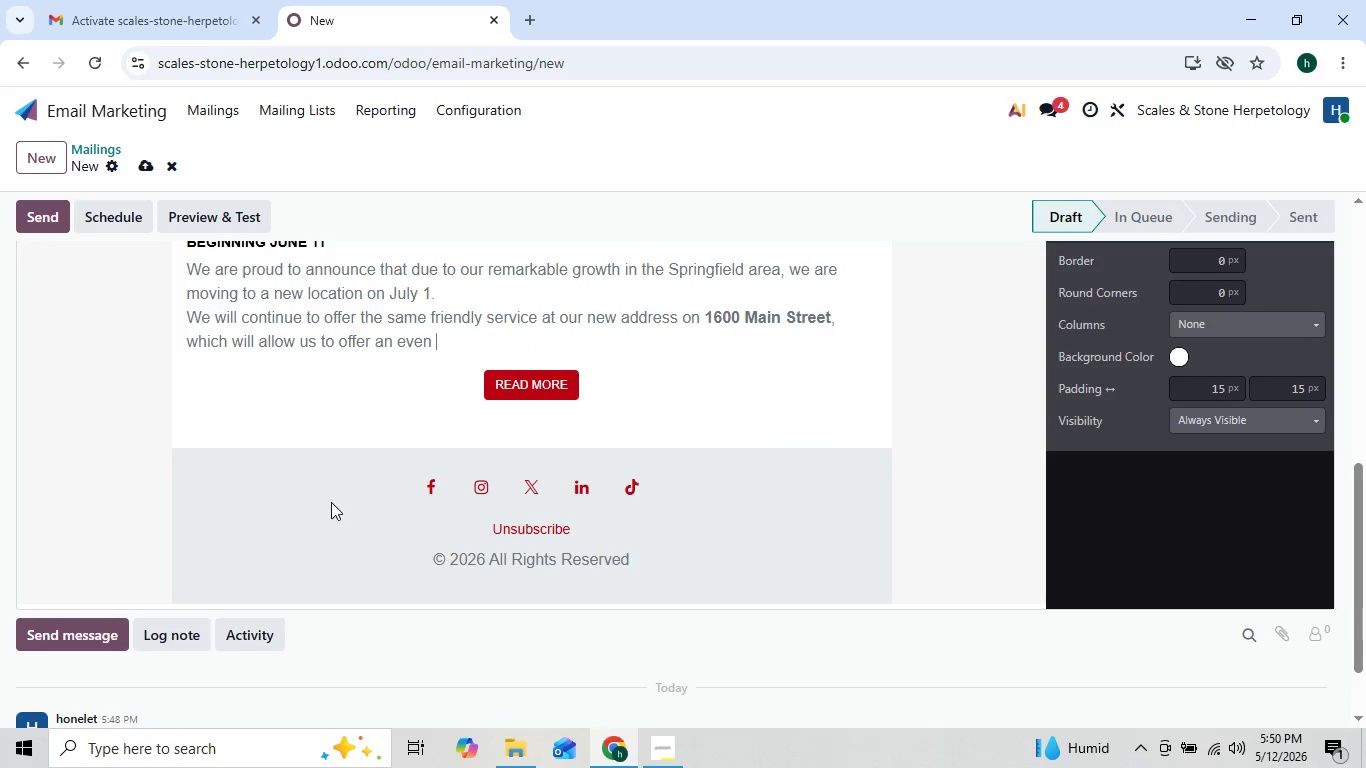 
key(Backspace)
 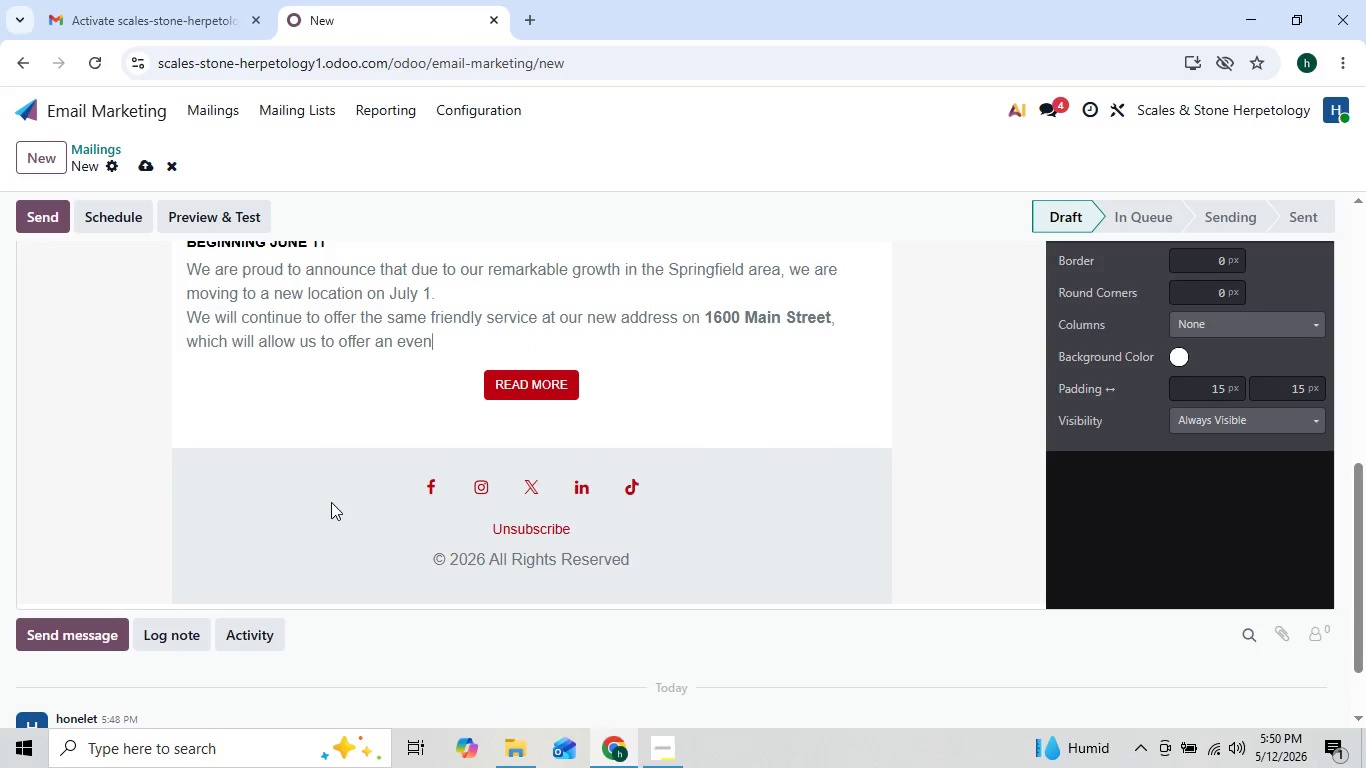 
key(Backspace)
 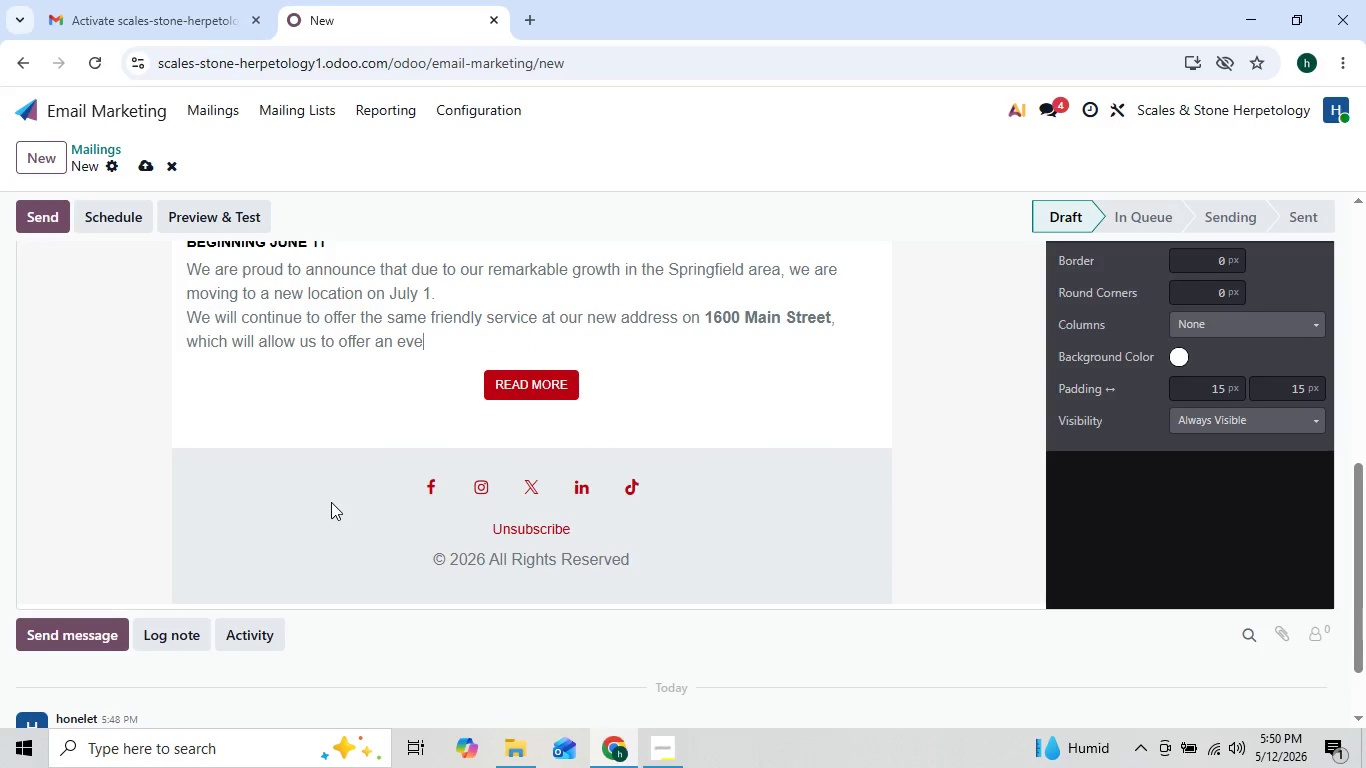 
key(Backspace)
 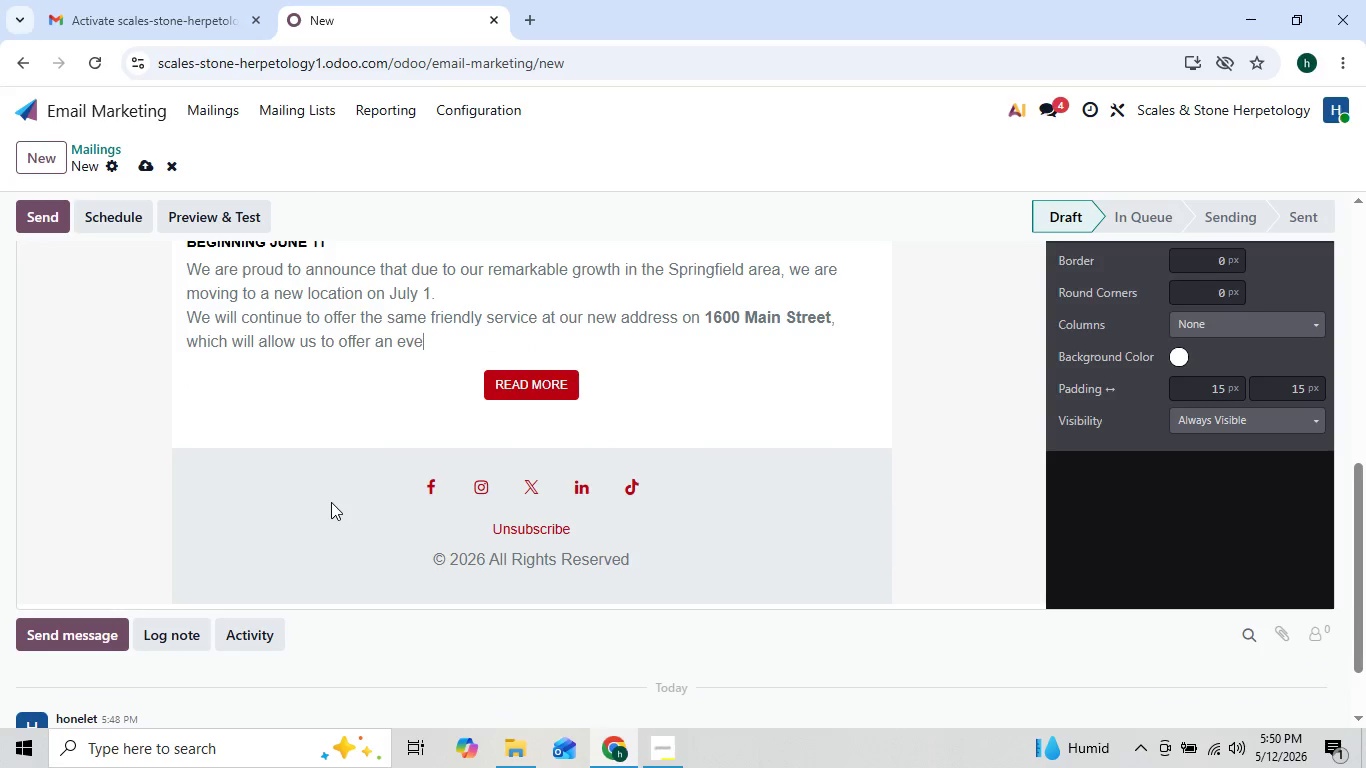 
key(Backspace)
 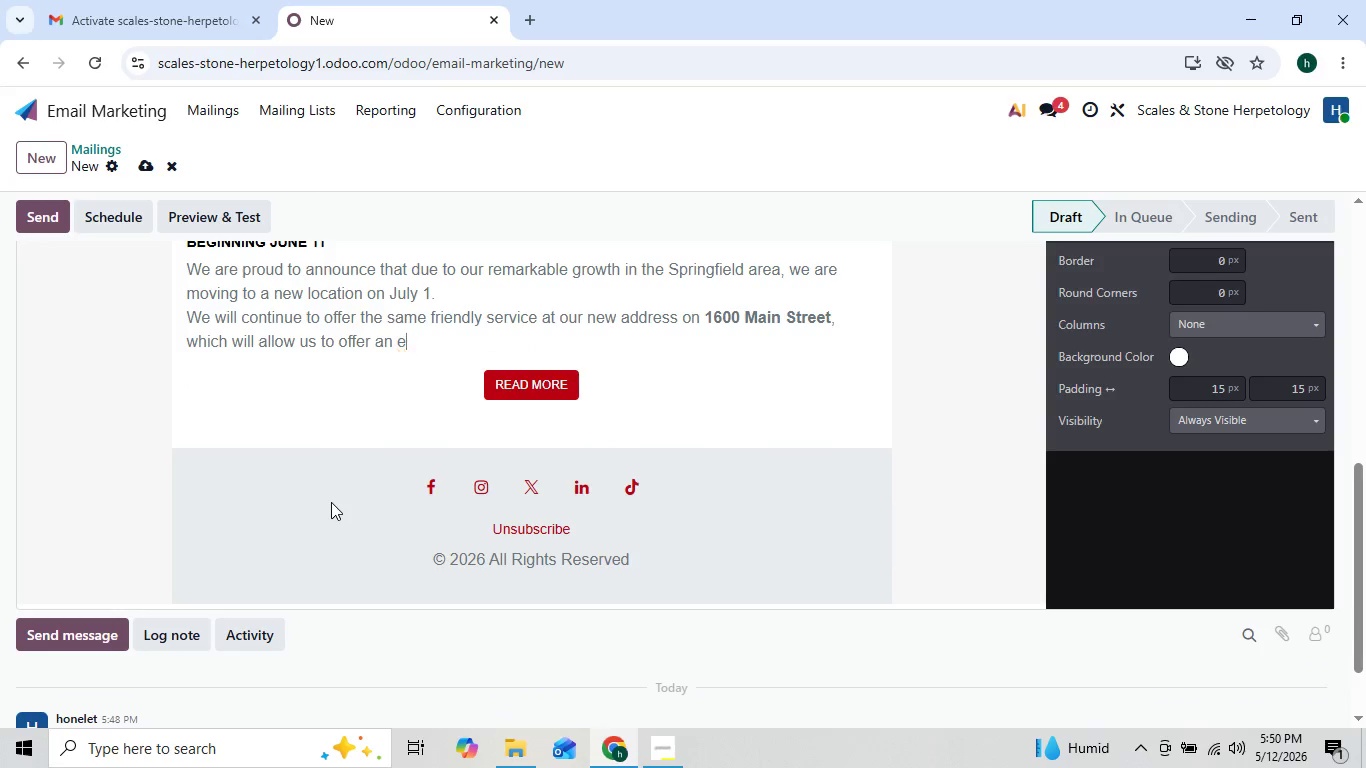 
key(Backspace)
 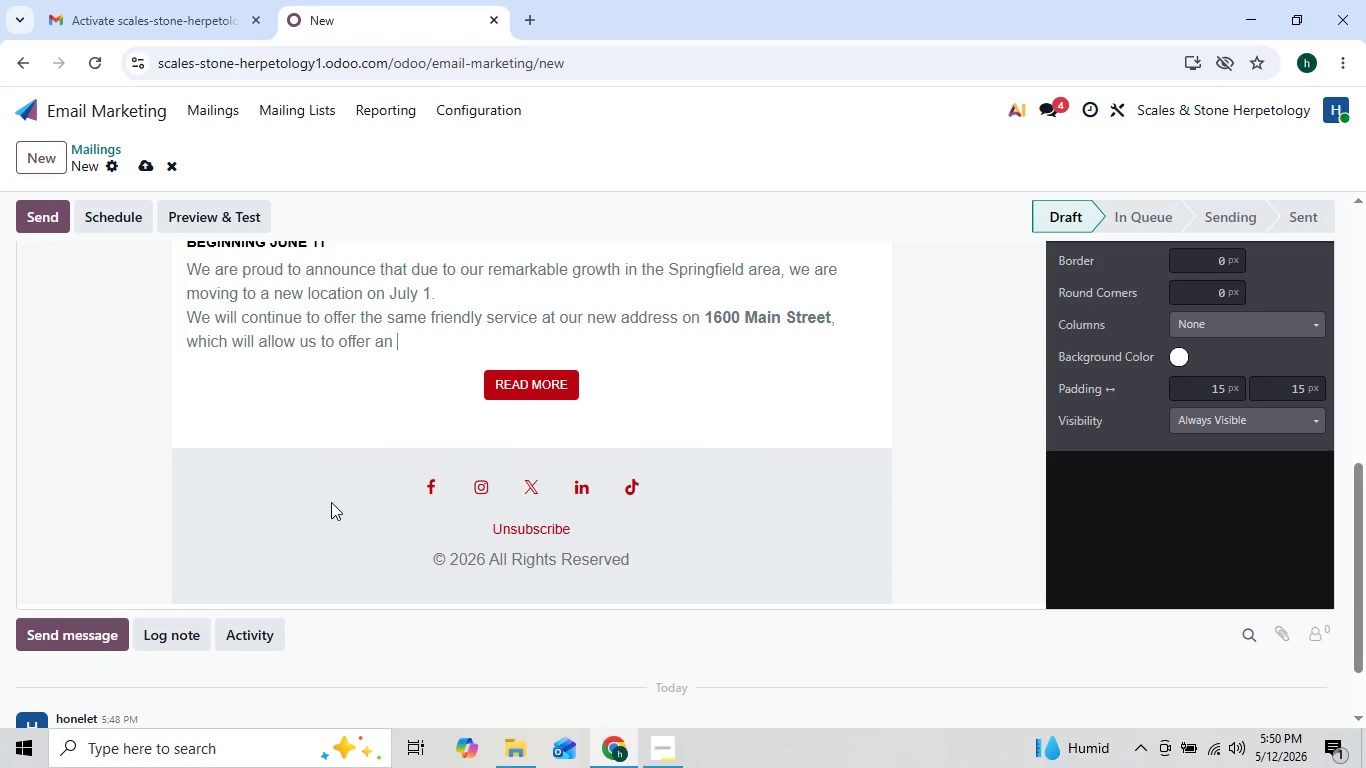 
key(Backspace)
 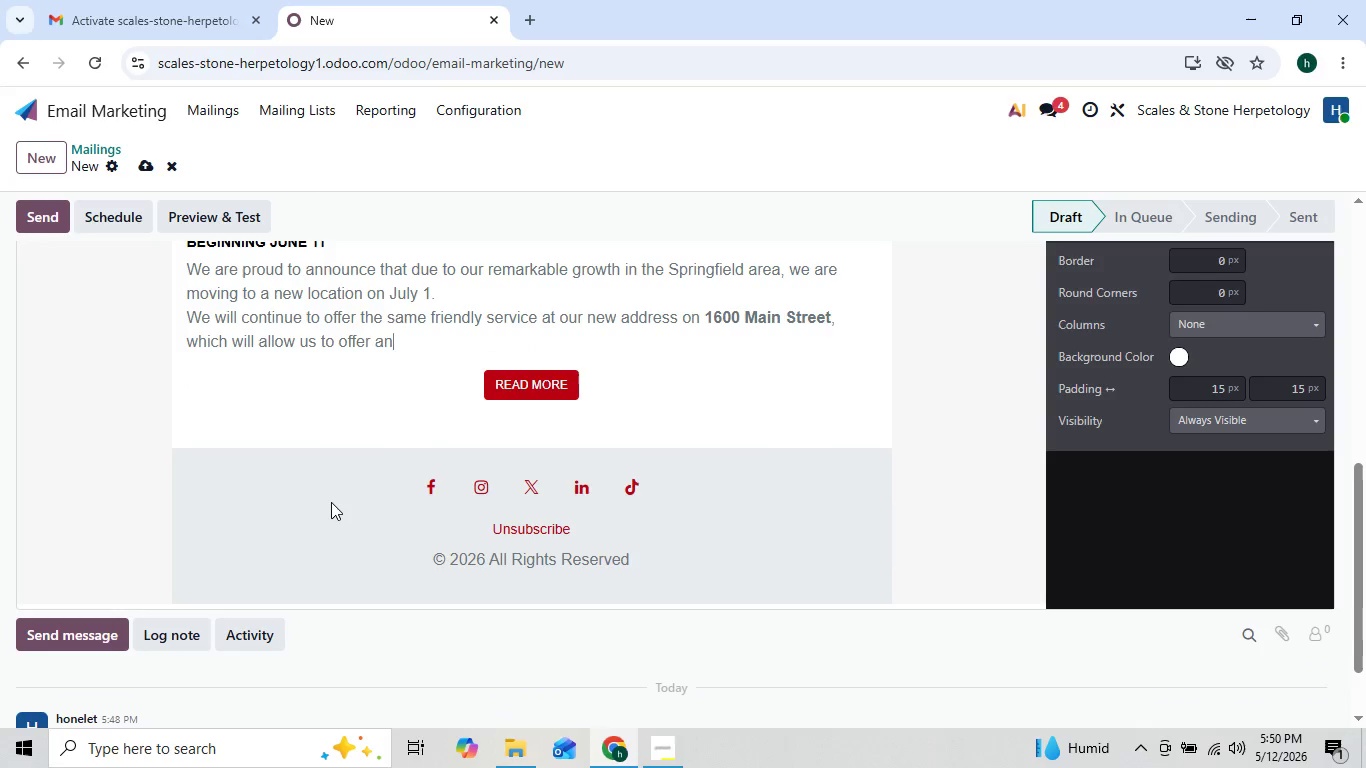 
key(Backspace)
 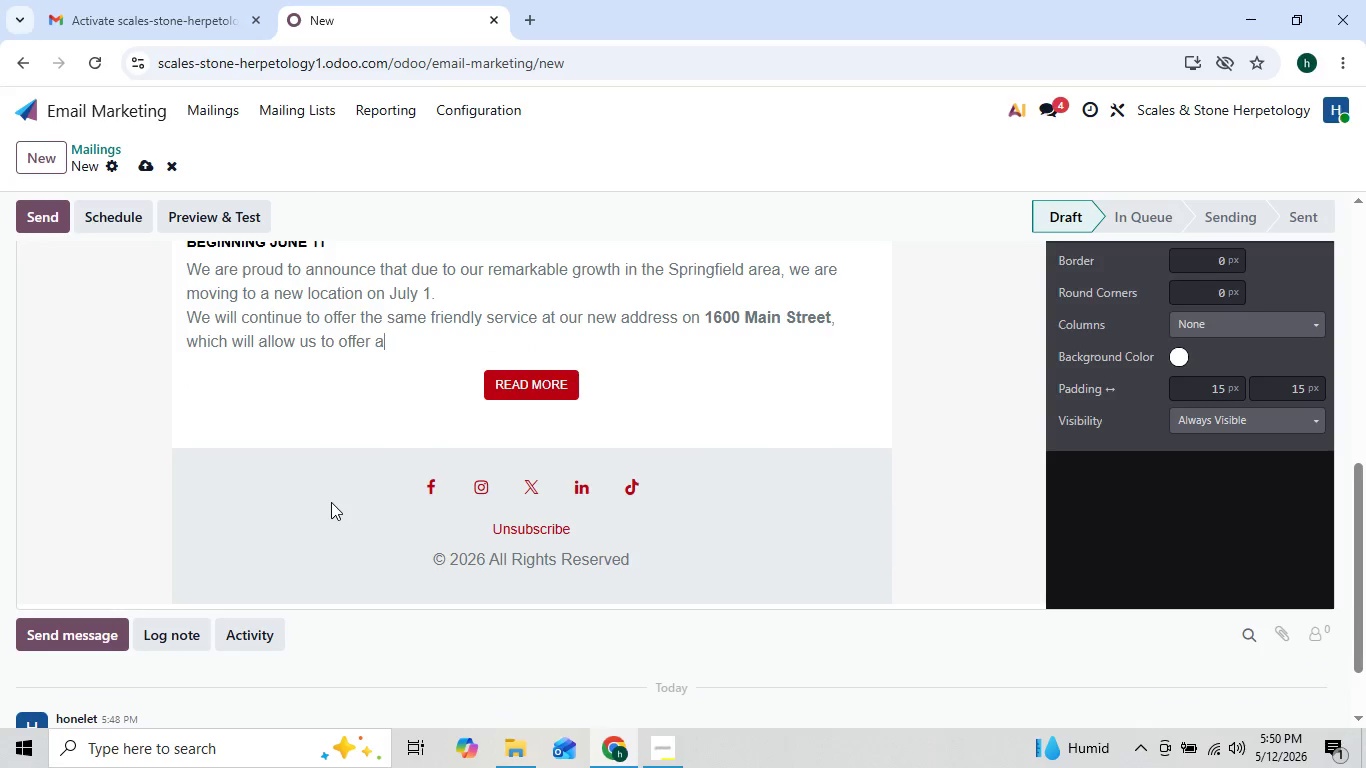 
key(Backspace)
 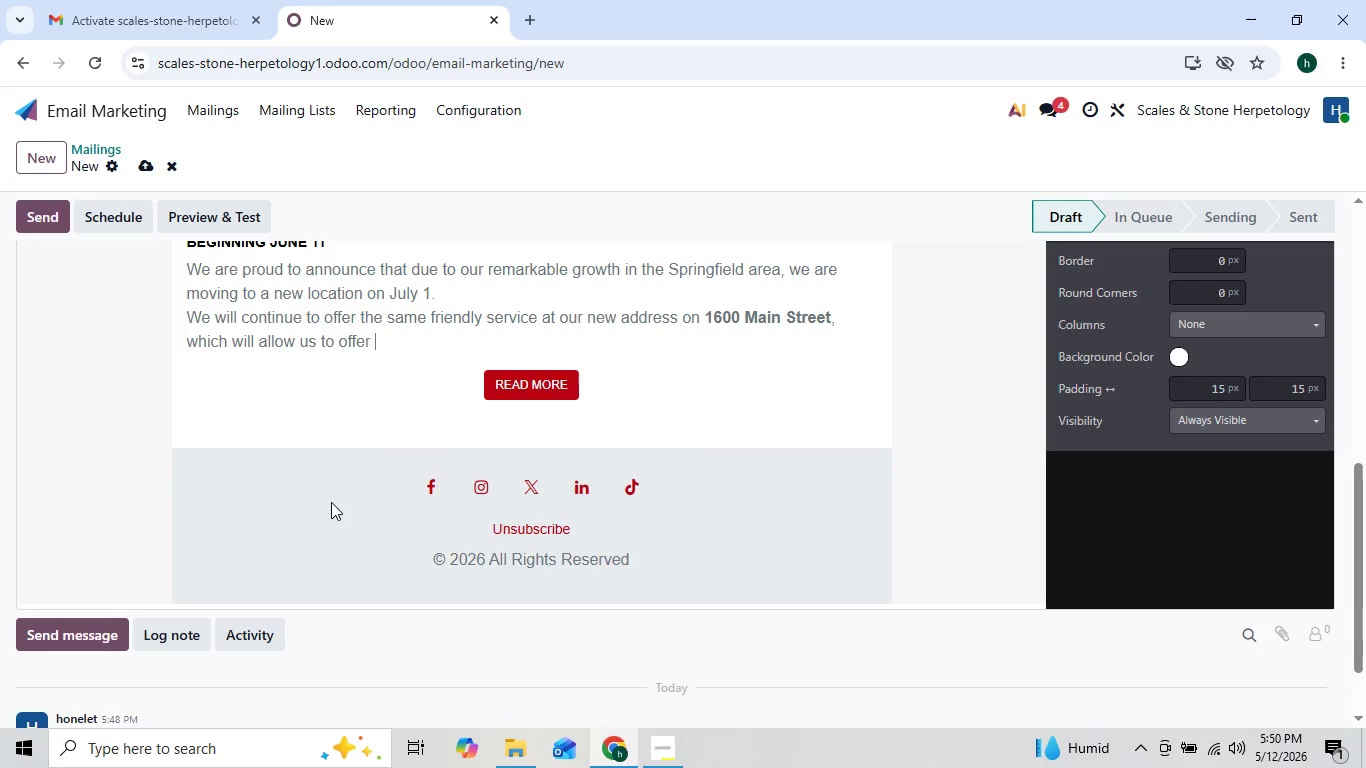 
key(Backspace)
 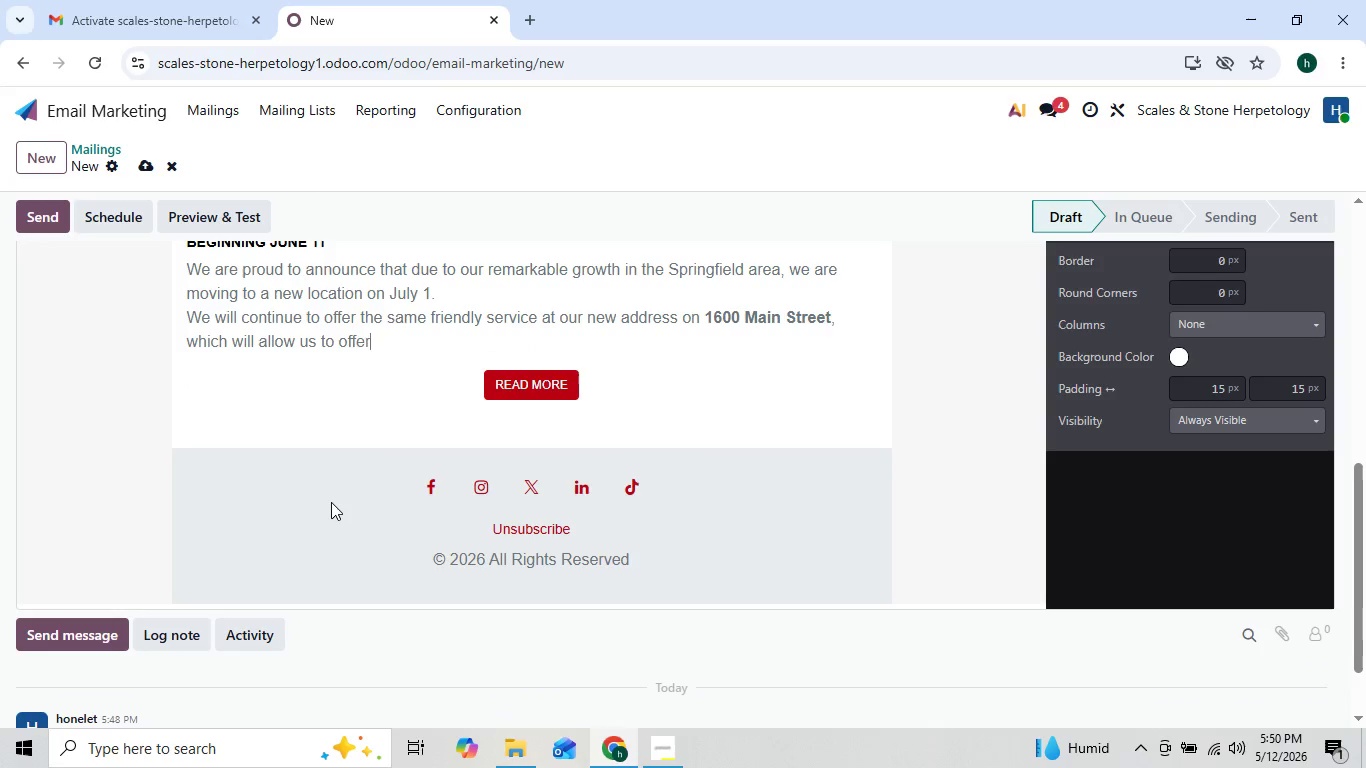 
key(Backspace)
 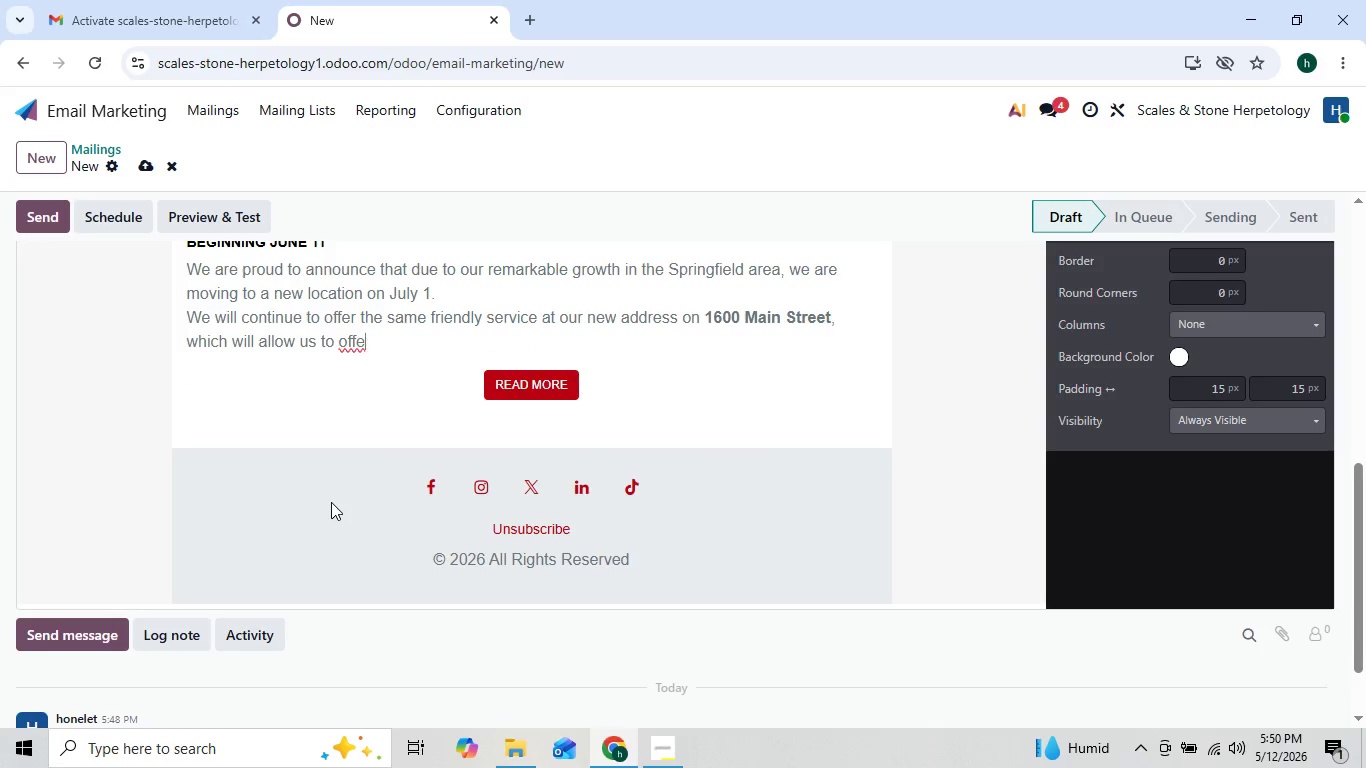 
key(Backspace)
 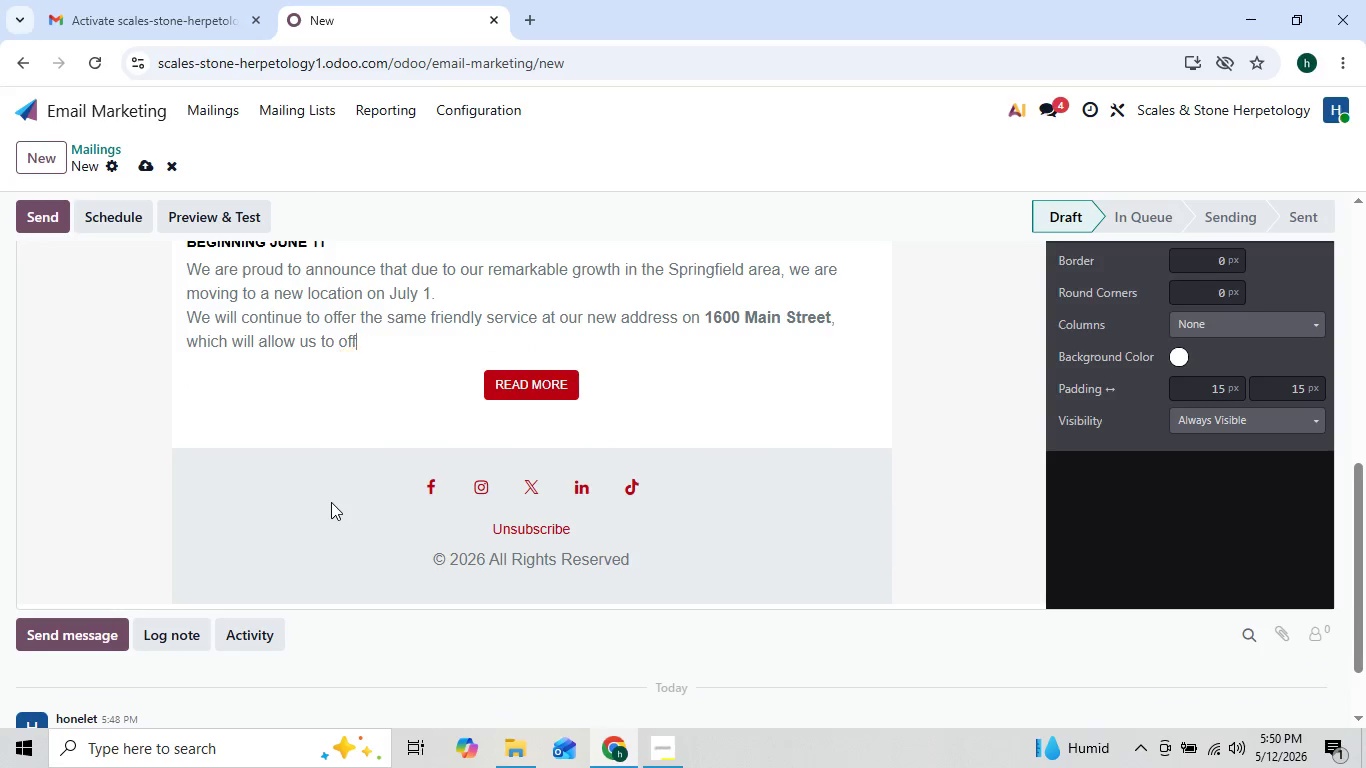 
hold_key(key=Backspace, duration=0.52)
 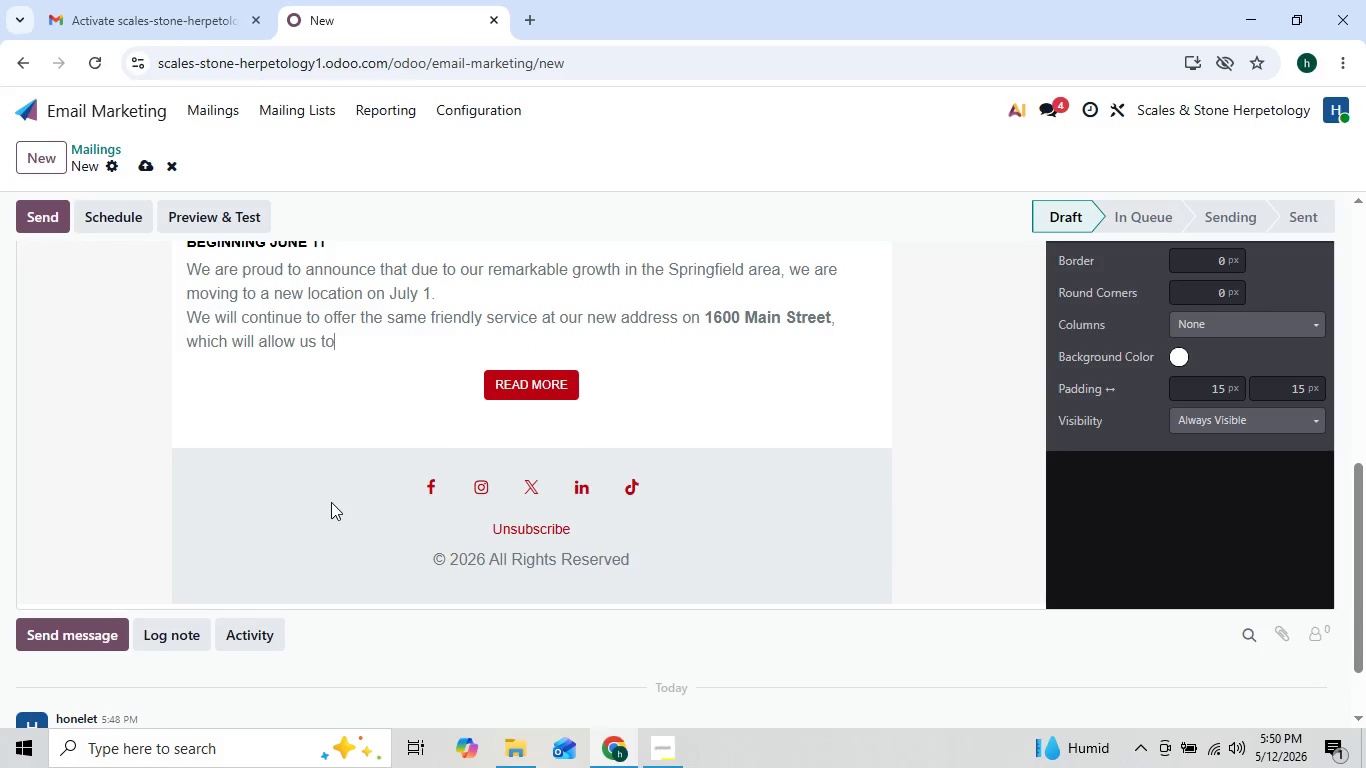 
hold_key(key=Backspace, duration=0.41)
 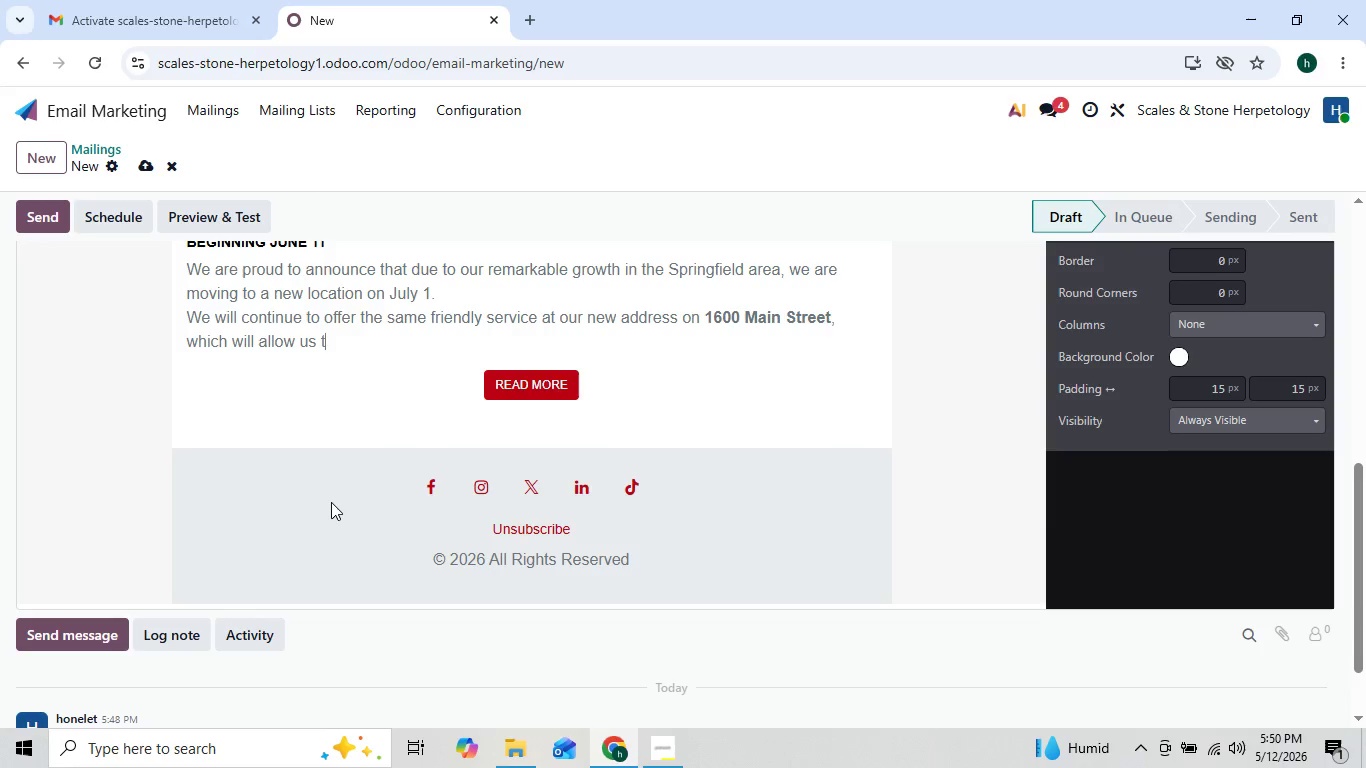 
key(Backspace)
 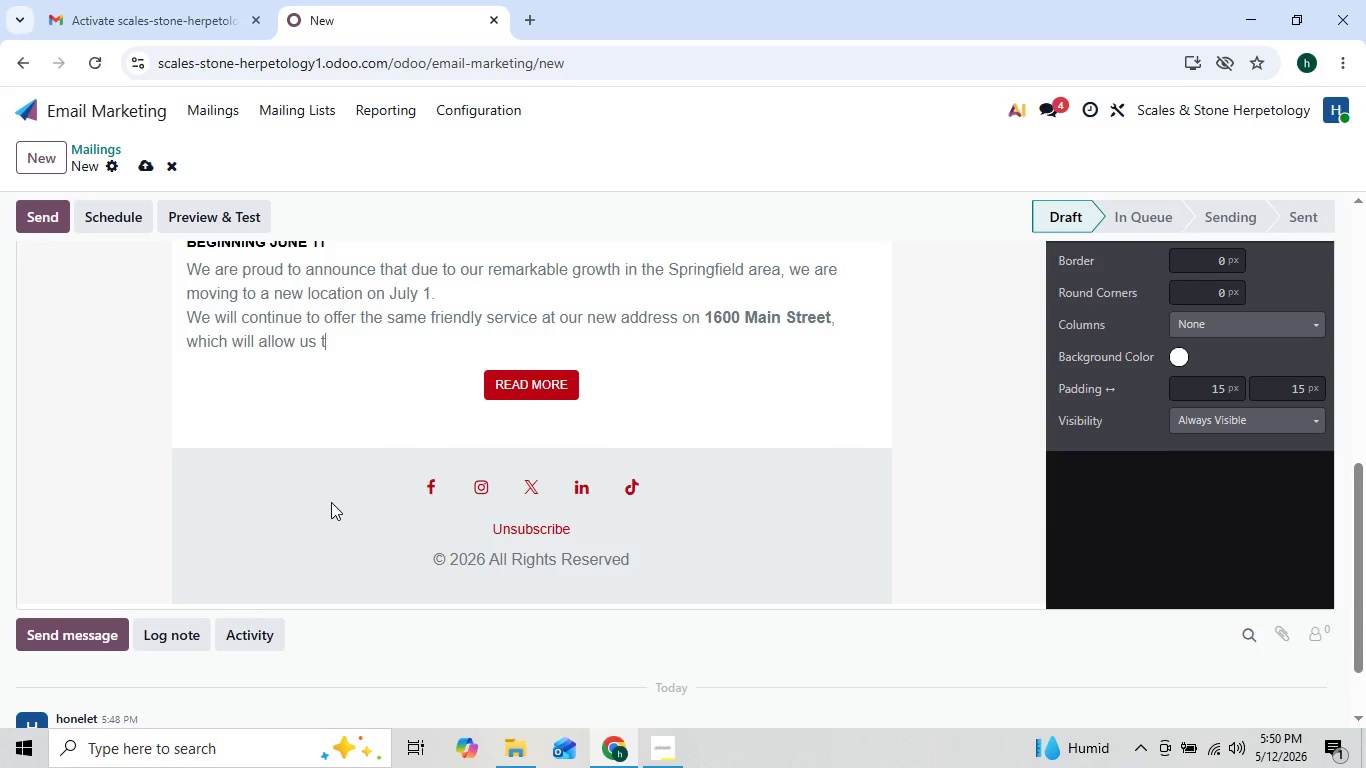 
key(Backspace)
 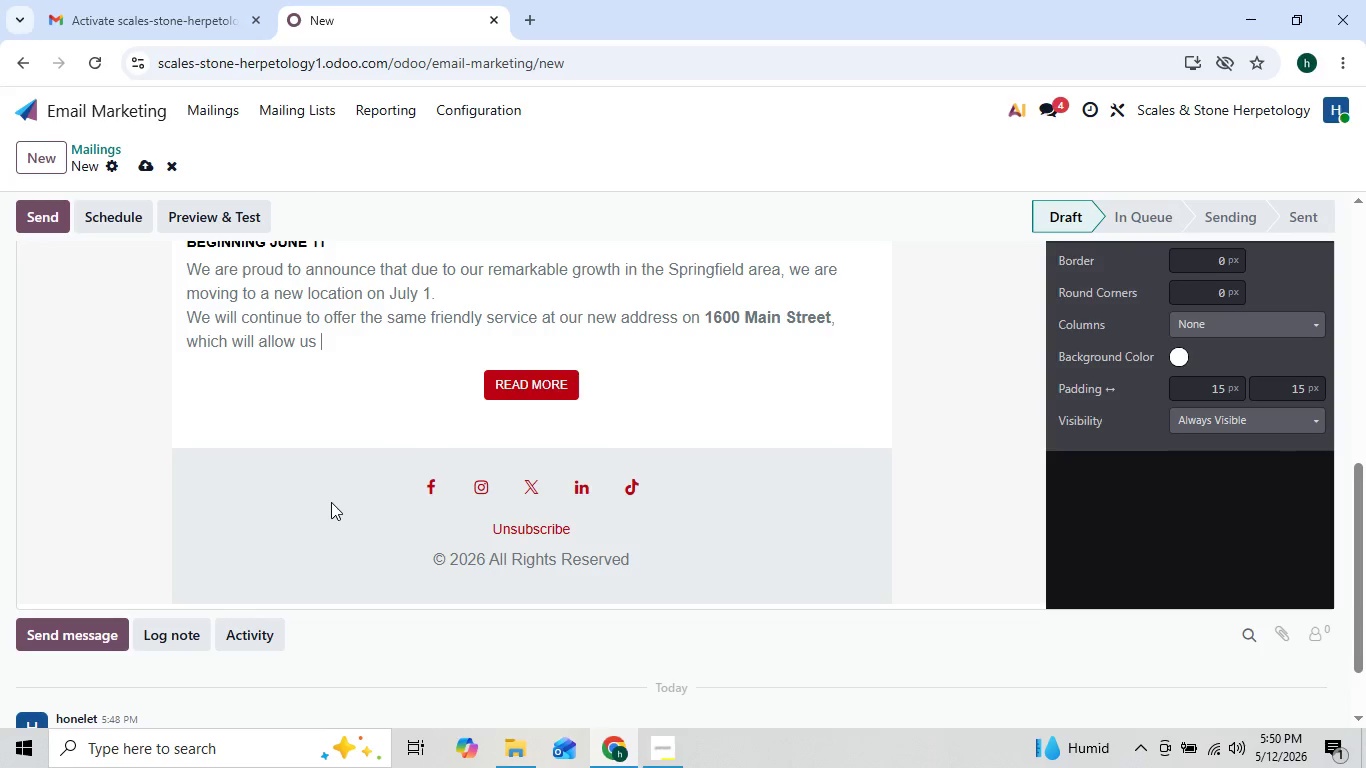 
key(Backspace)
 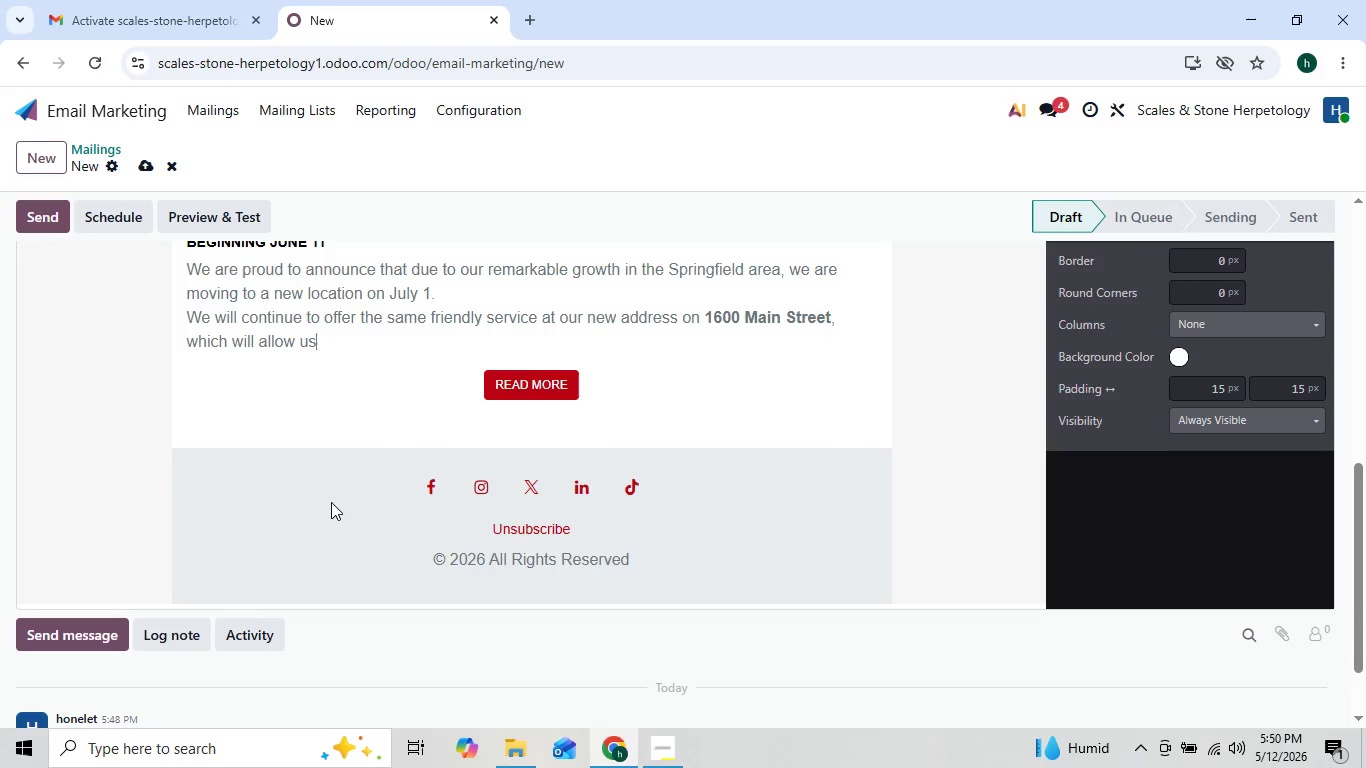 
key(Backspace)
 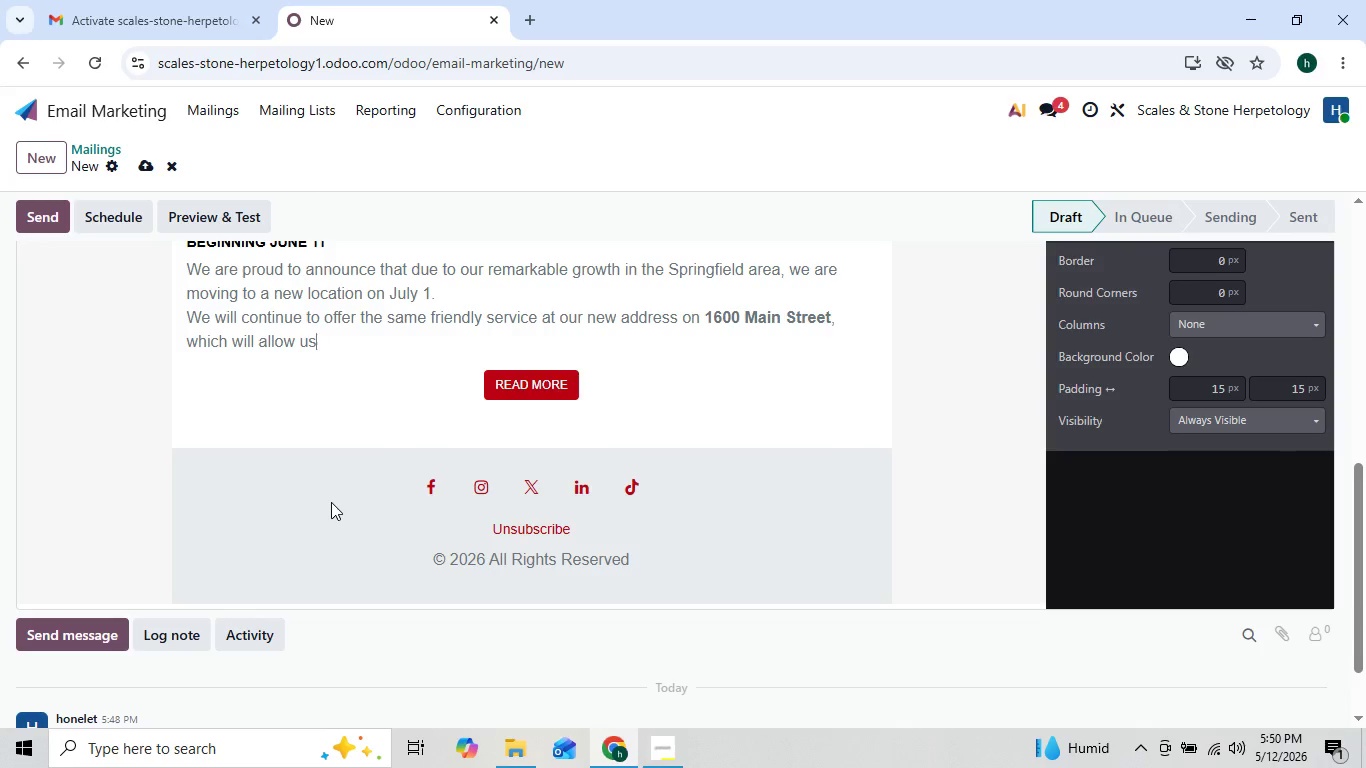 
key(Backspace)
 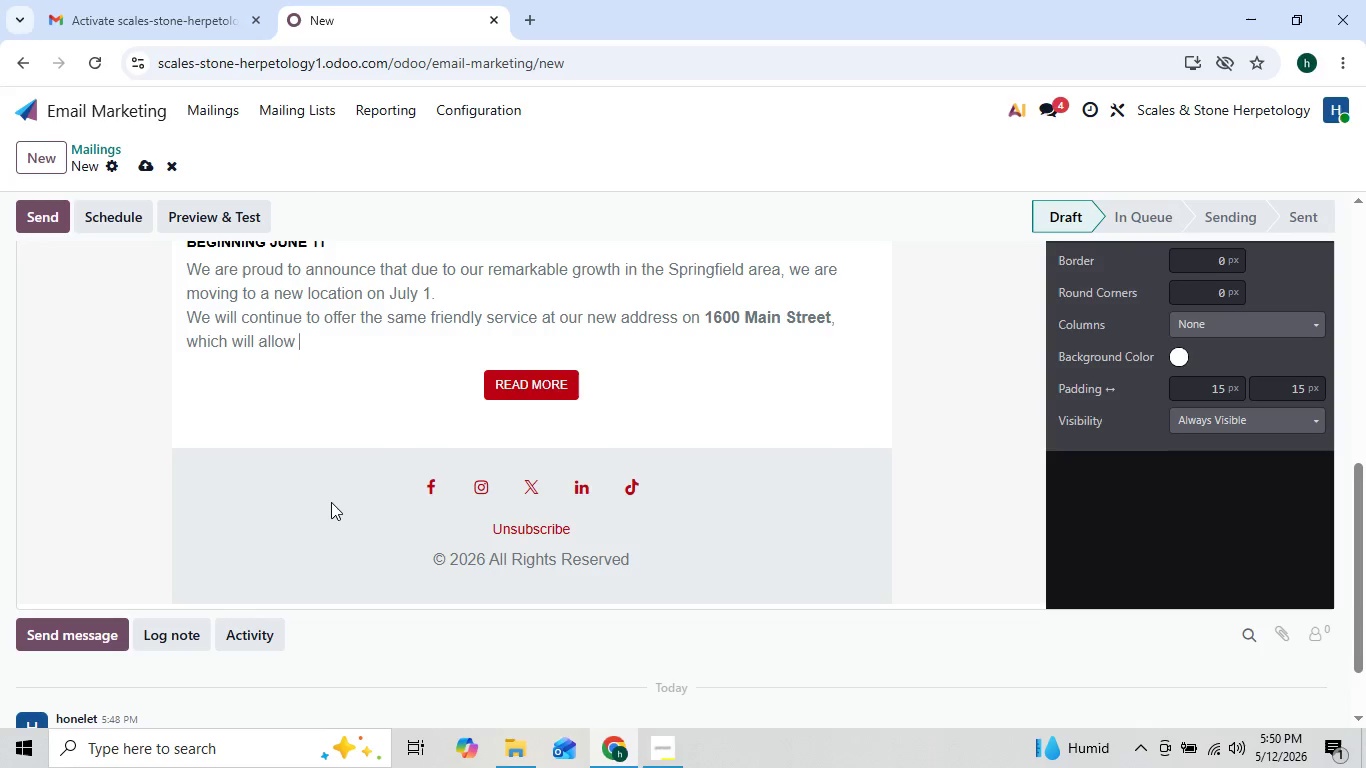 
key(Backspace)
 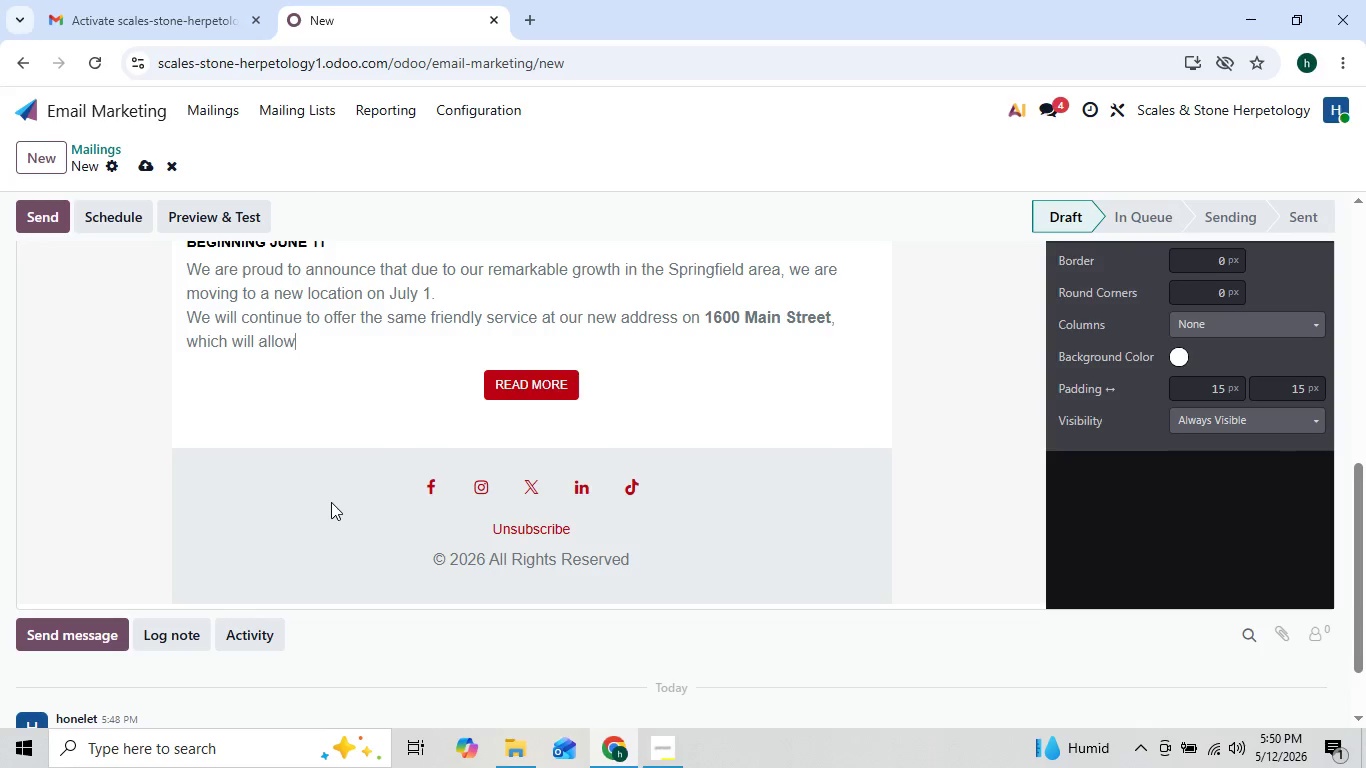 
key(Backspace)
 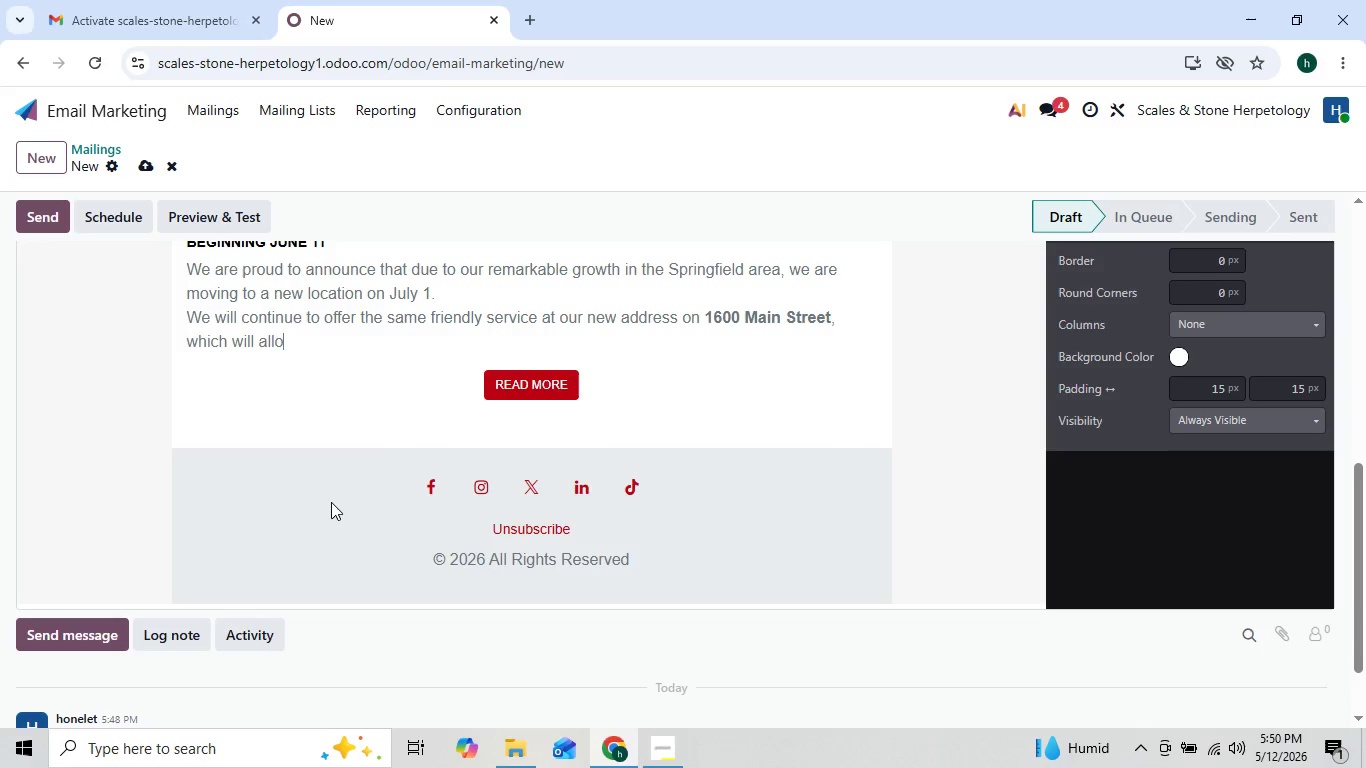 
key(Backspace)
 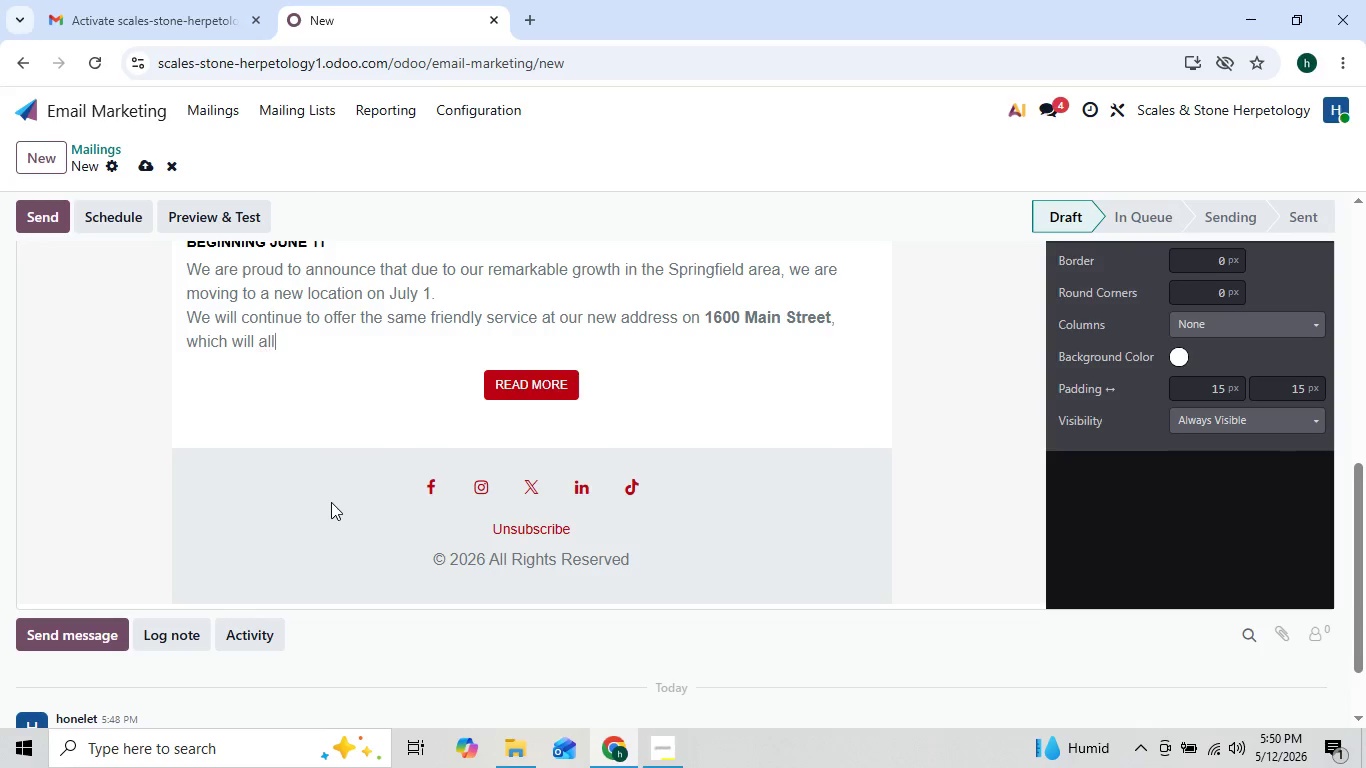 
key(Backspace)
 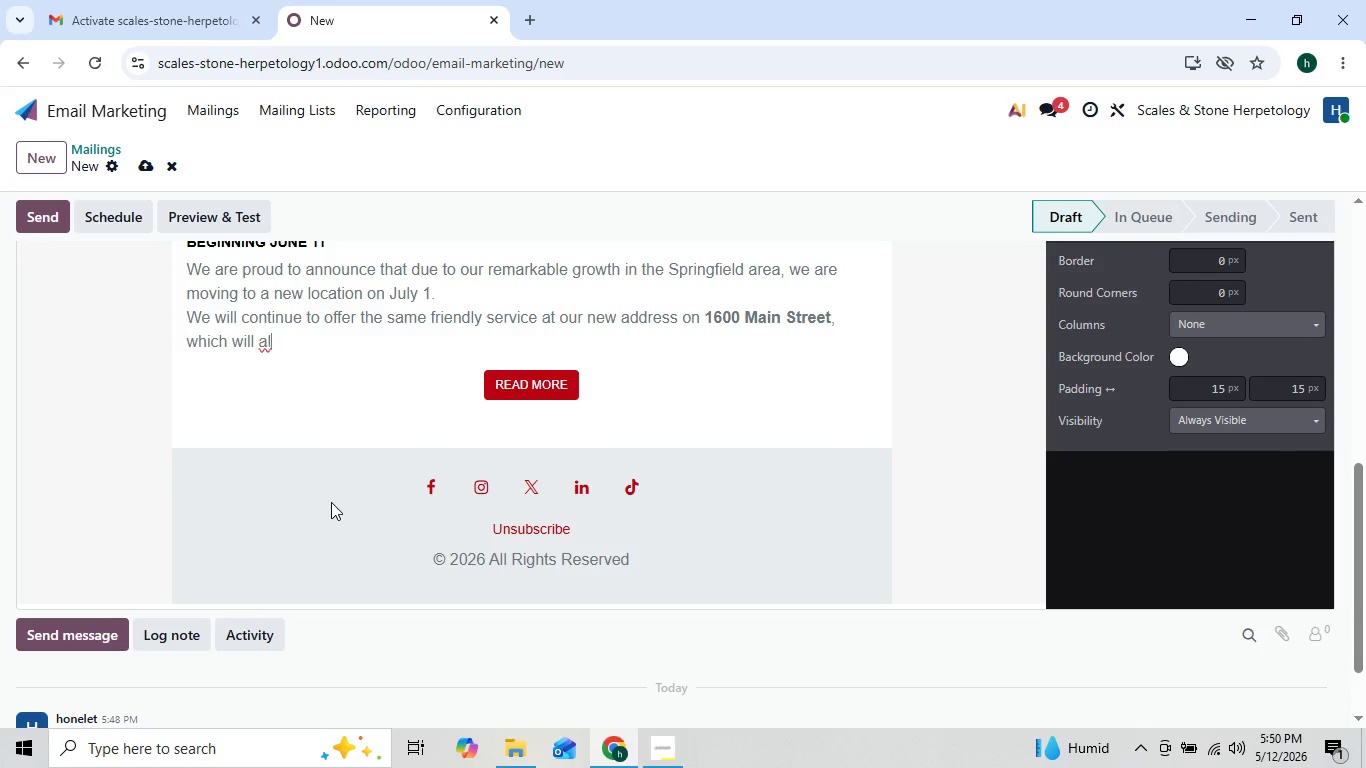 
key(Backspace)
 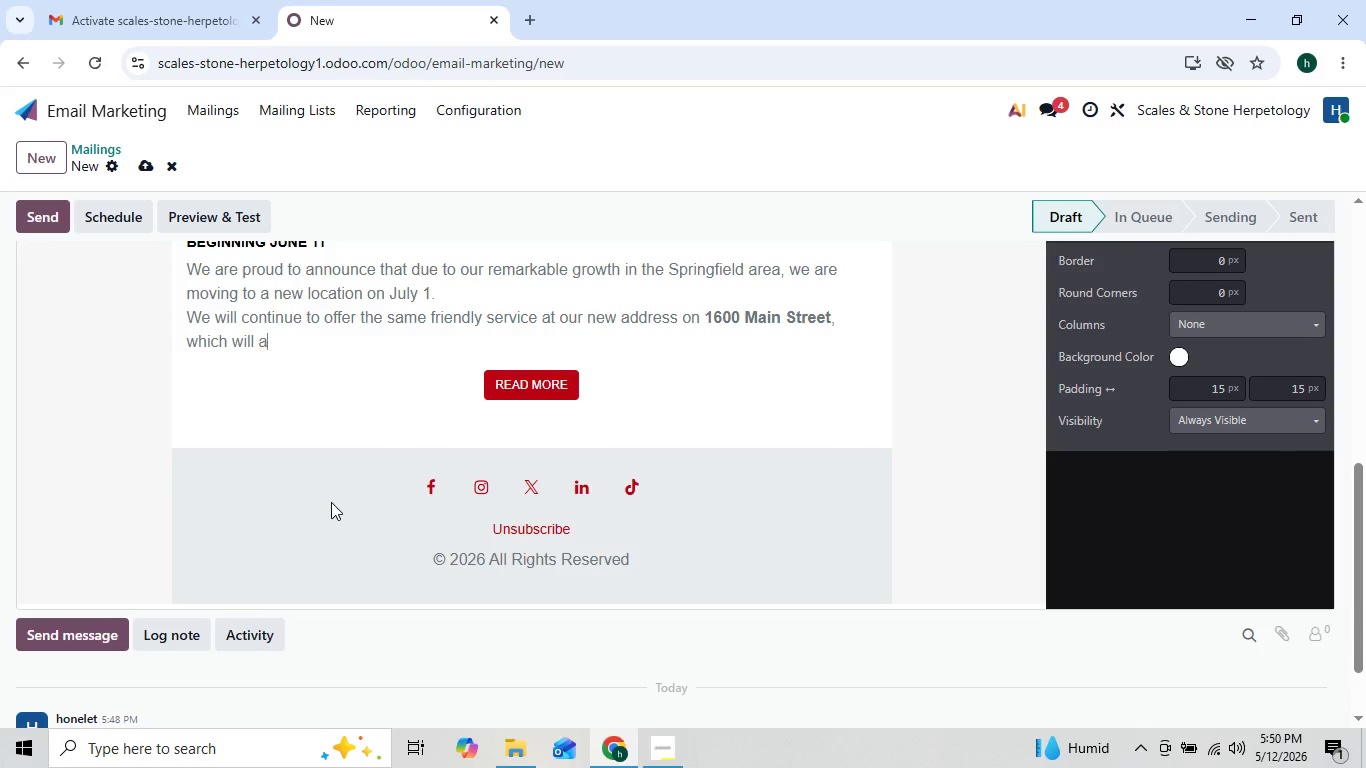 
key(Backspace)
 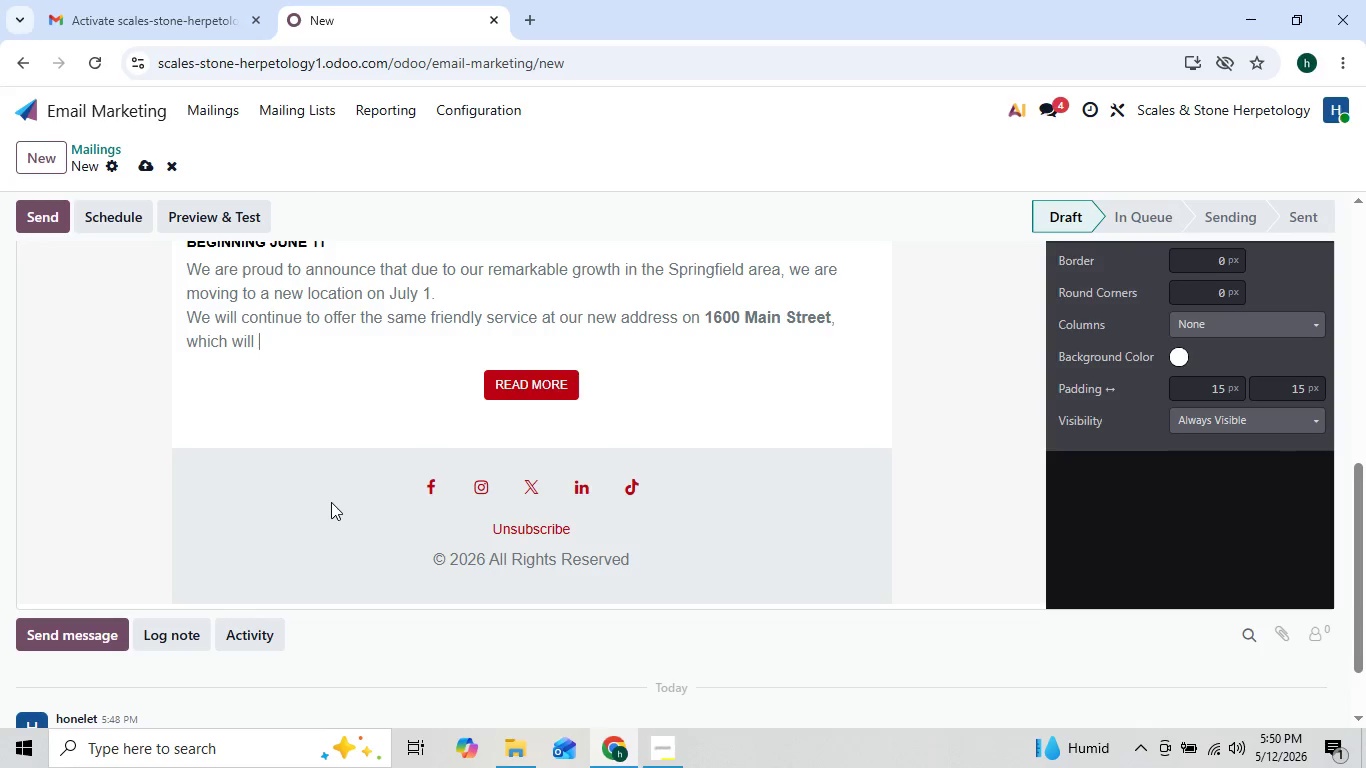 
key(Backspace)
 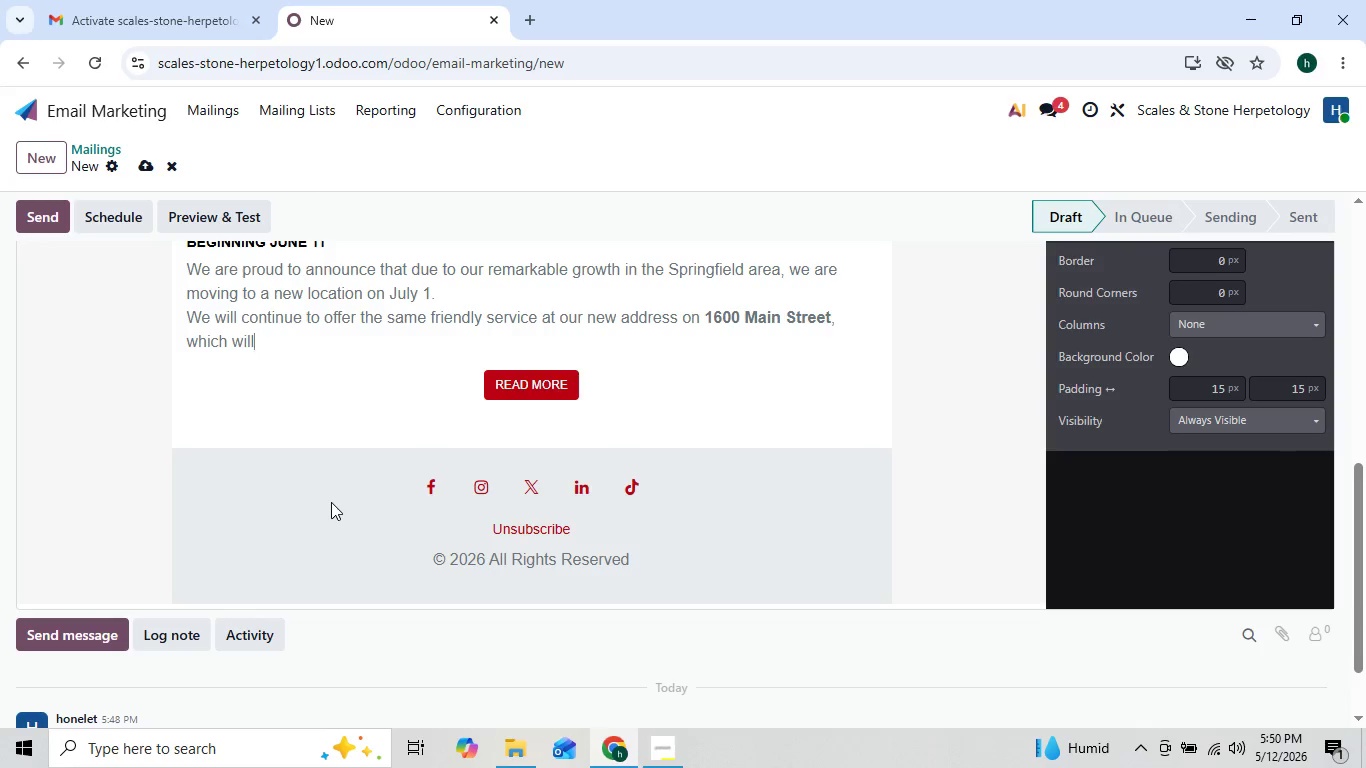 
key(Backspace)
 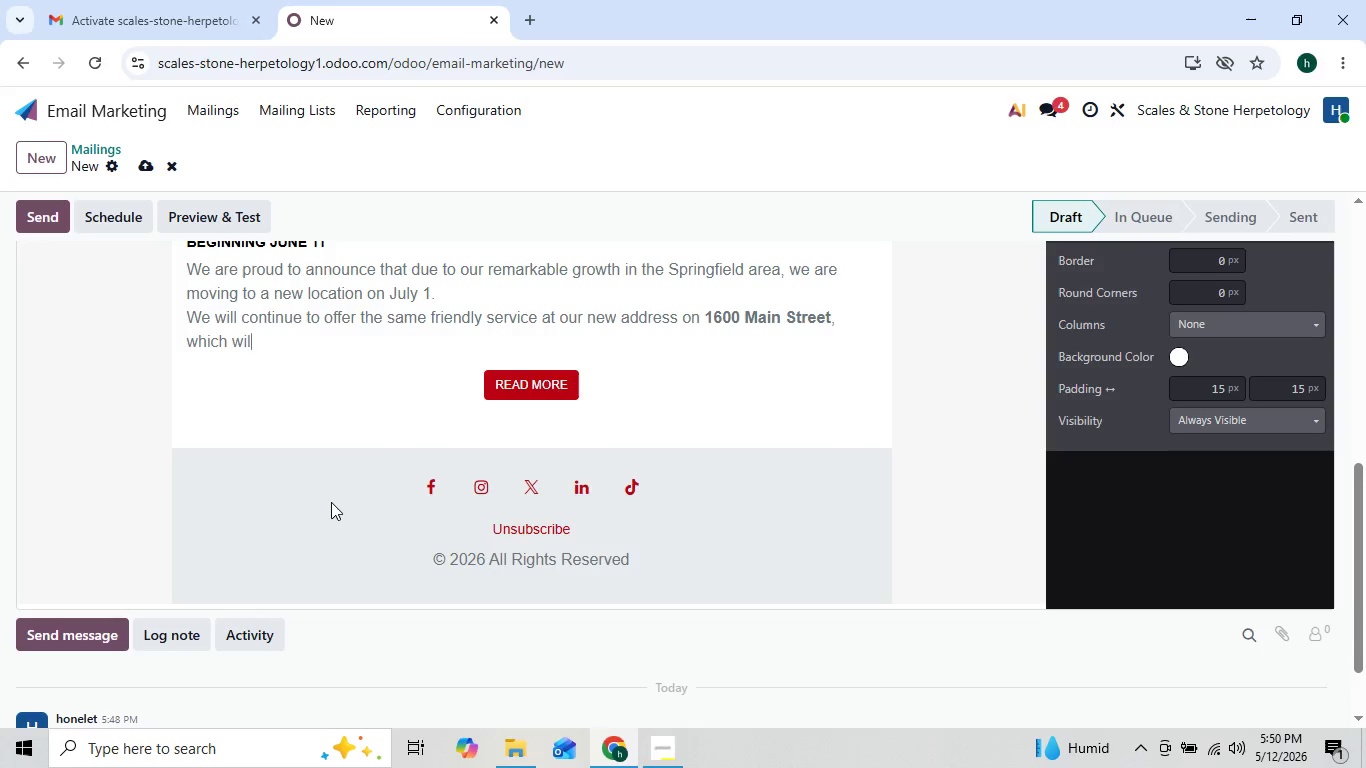 
key(Backspace)
 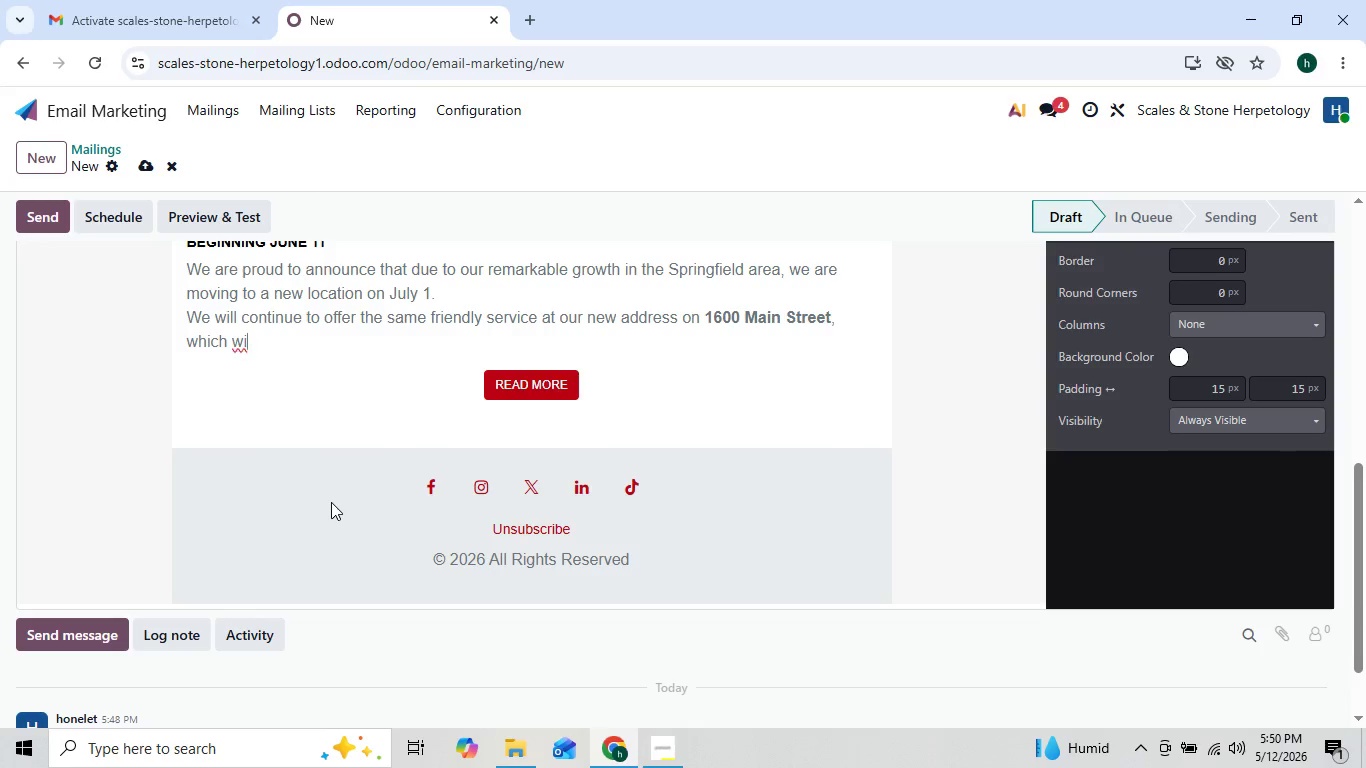 
key(Backspace)
 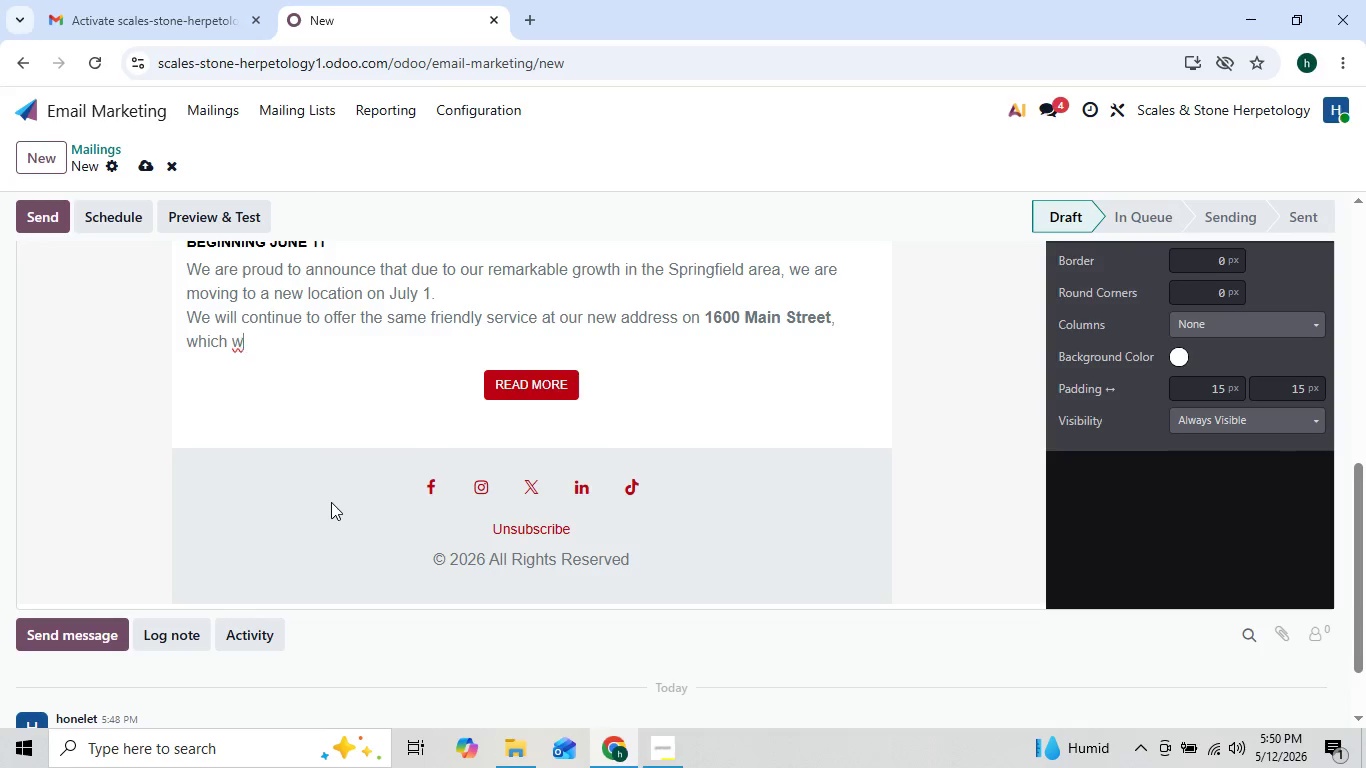 
key(Backspace)
 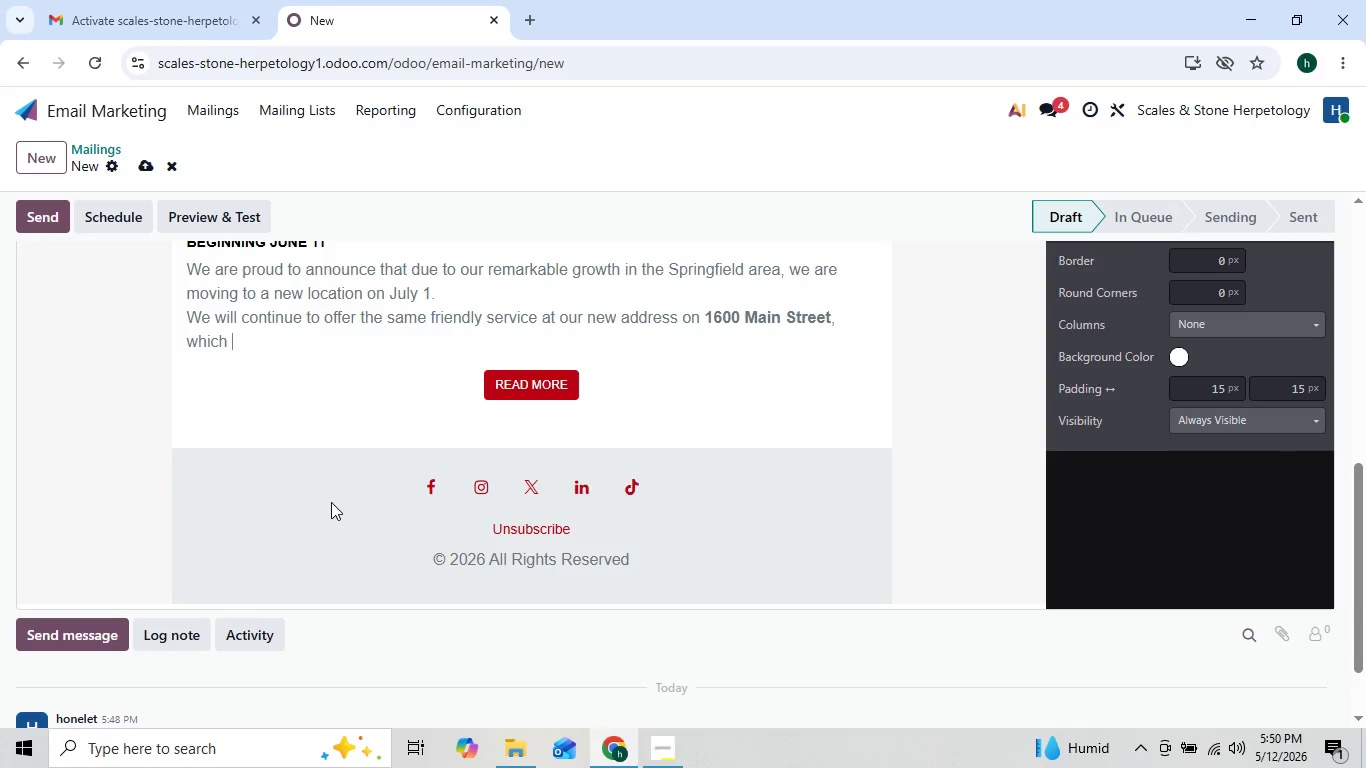 
key(Backspace)
 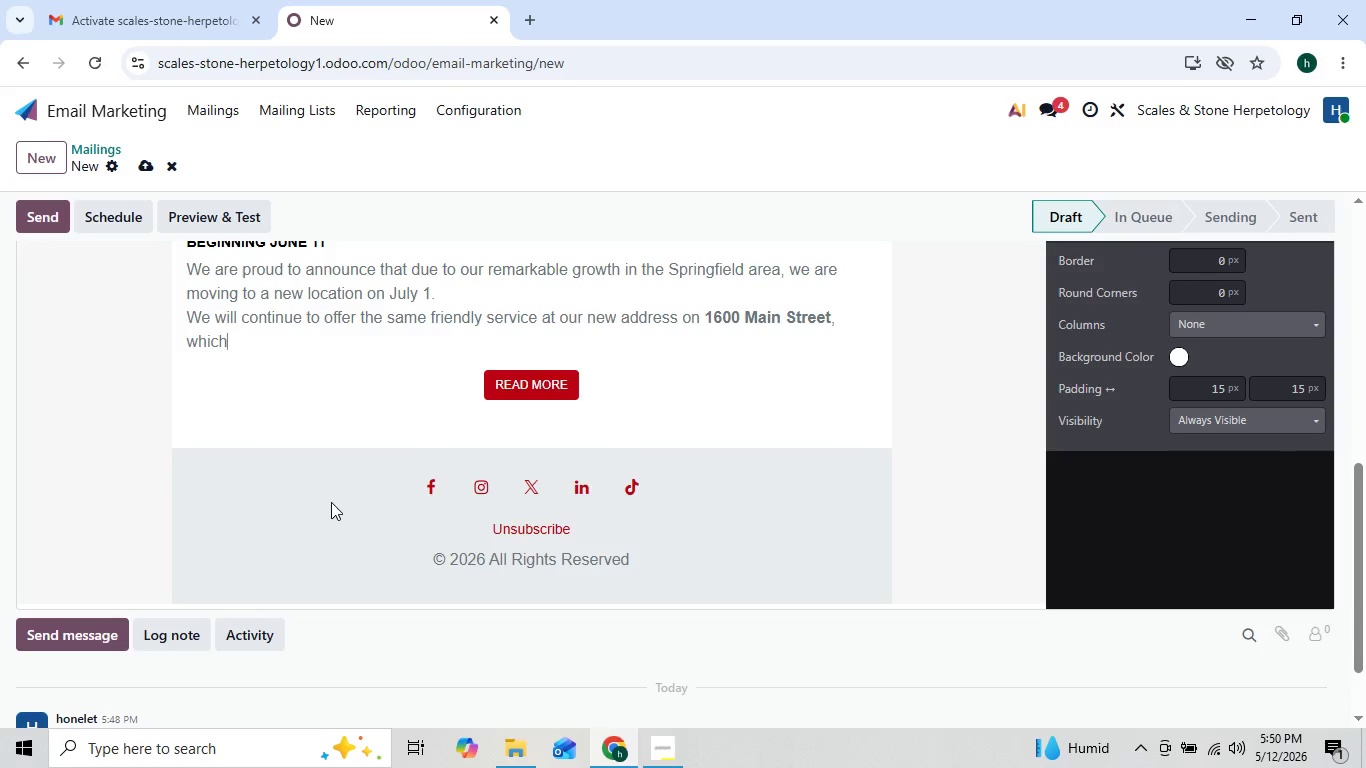 
key(Backspace)
 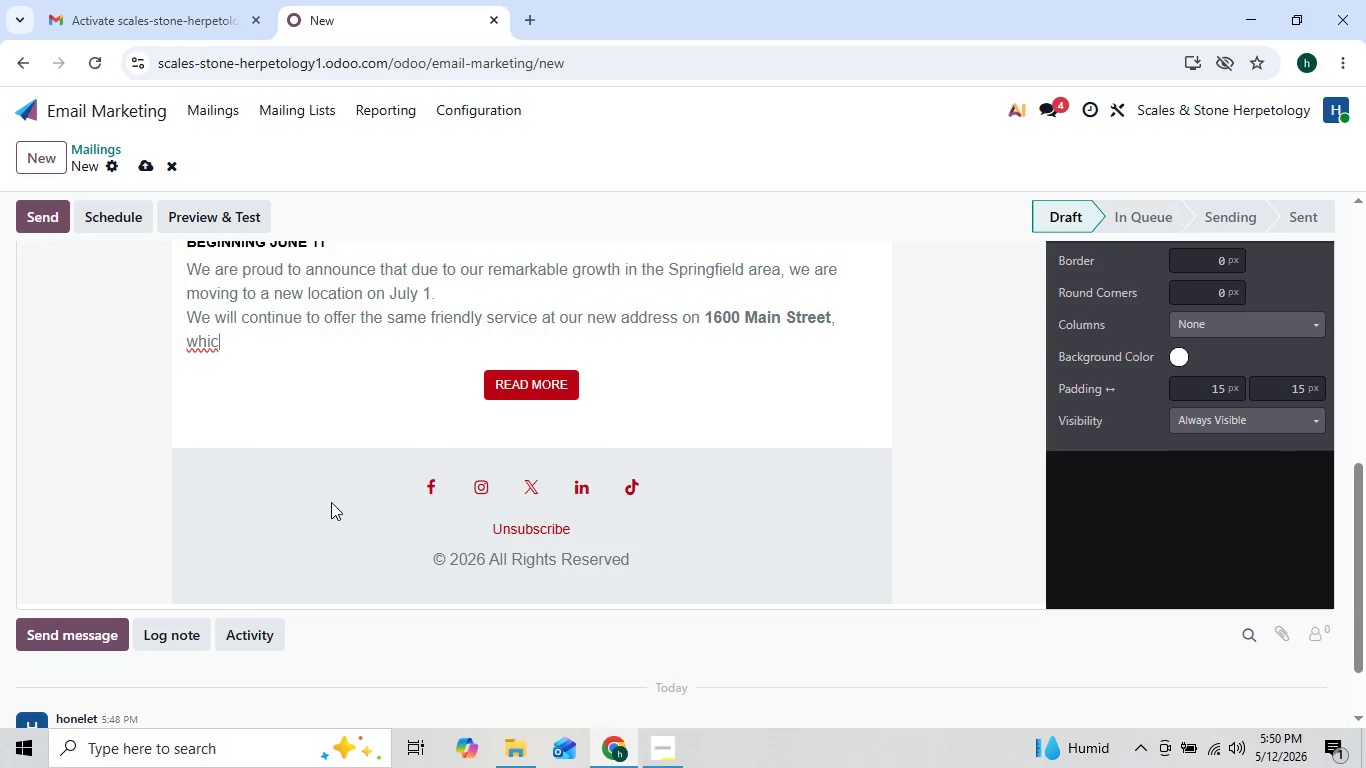 
key(Backspace)
 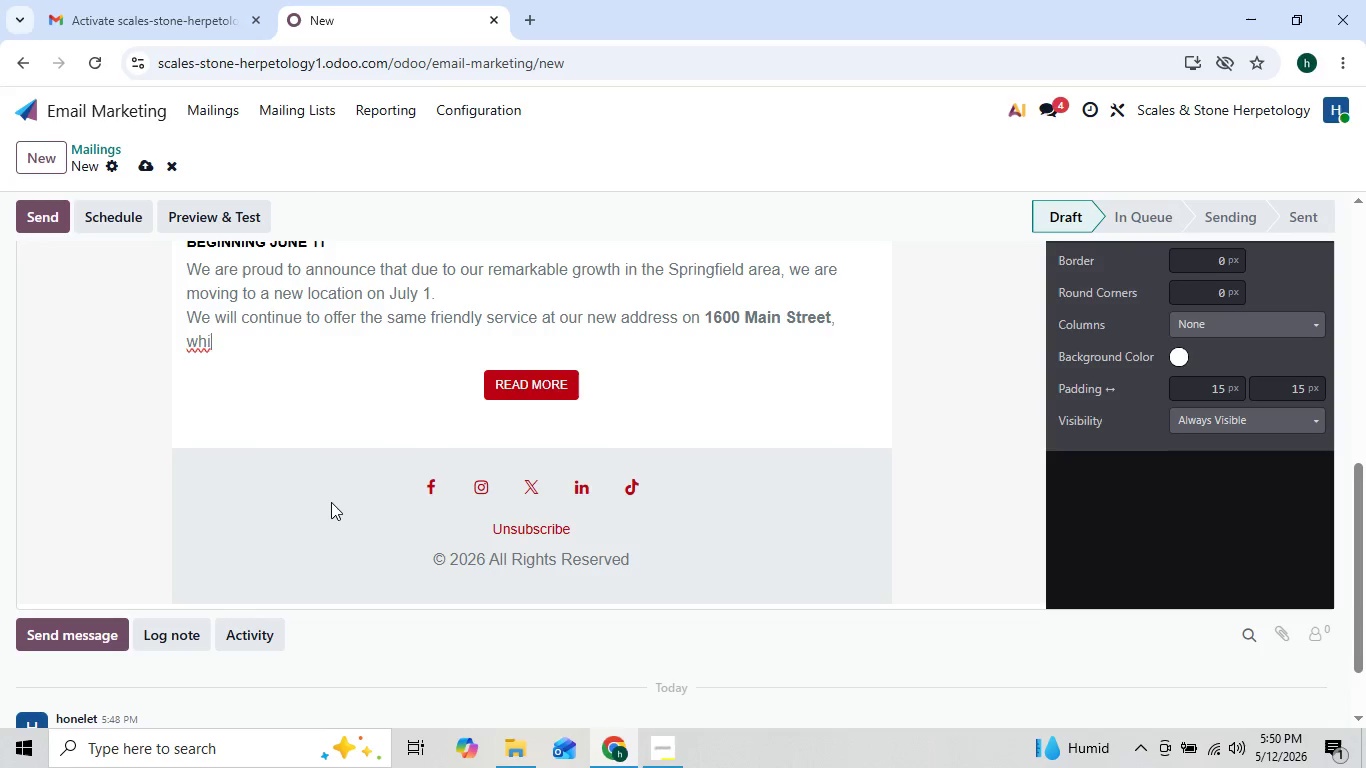 
key(Backspace)
 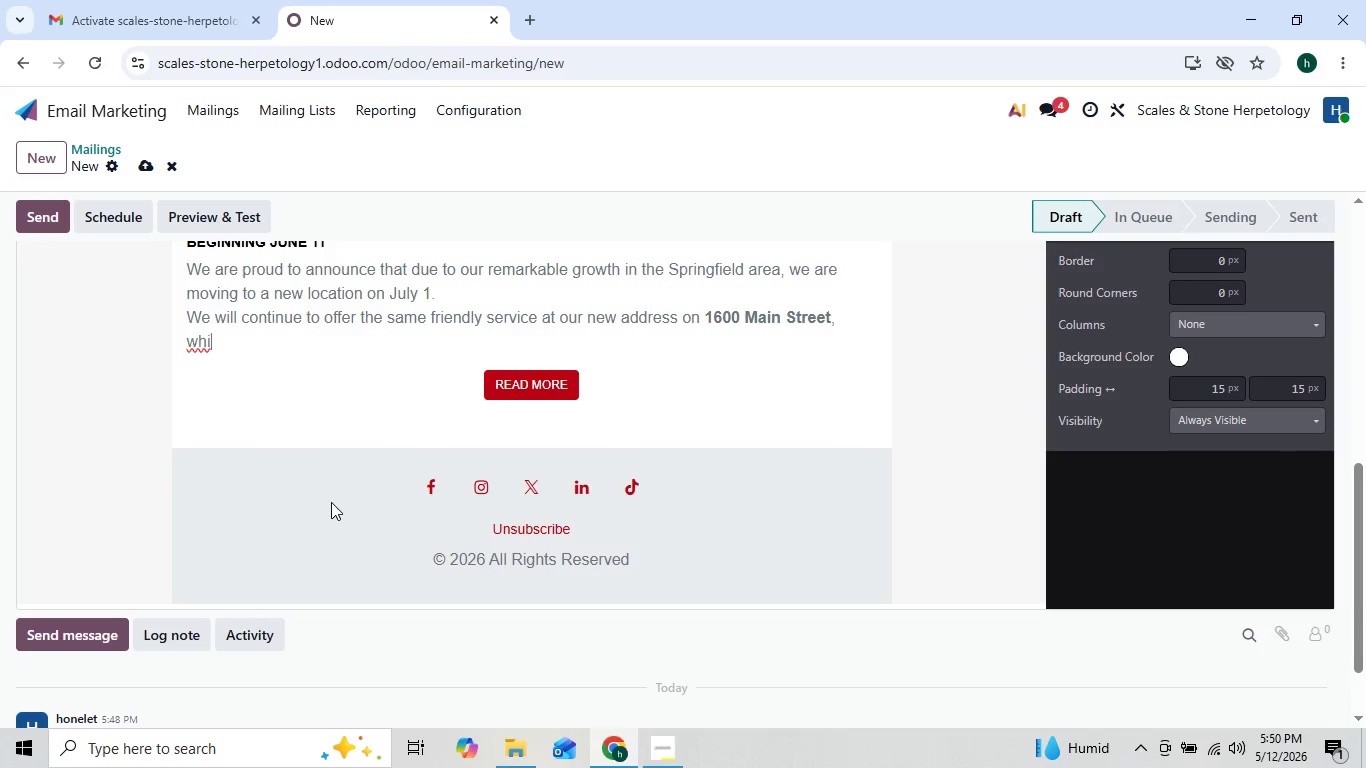 
key(Backspace)
 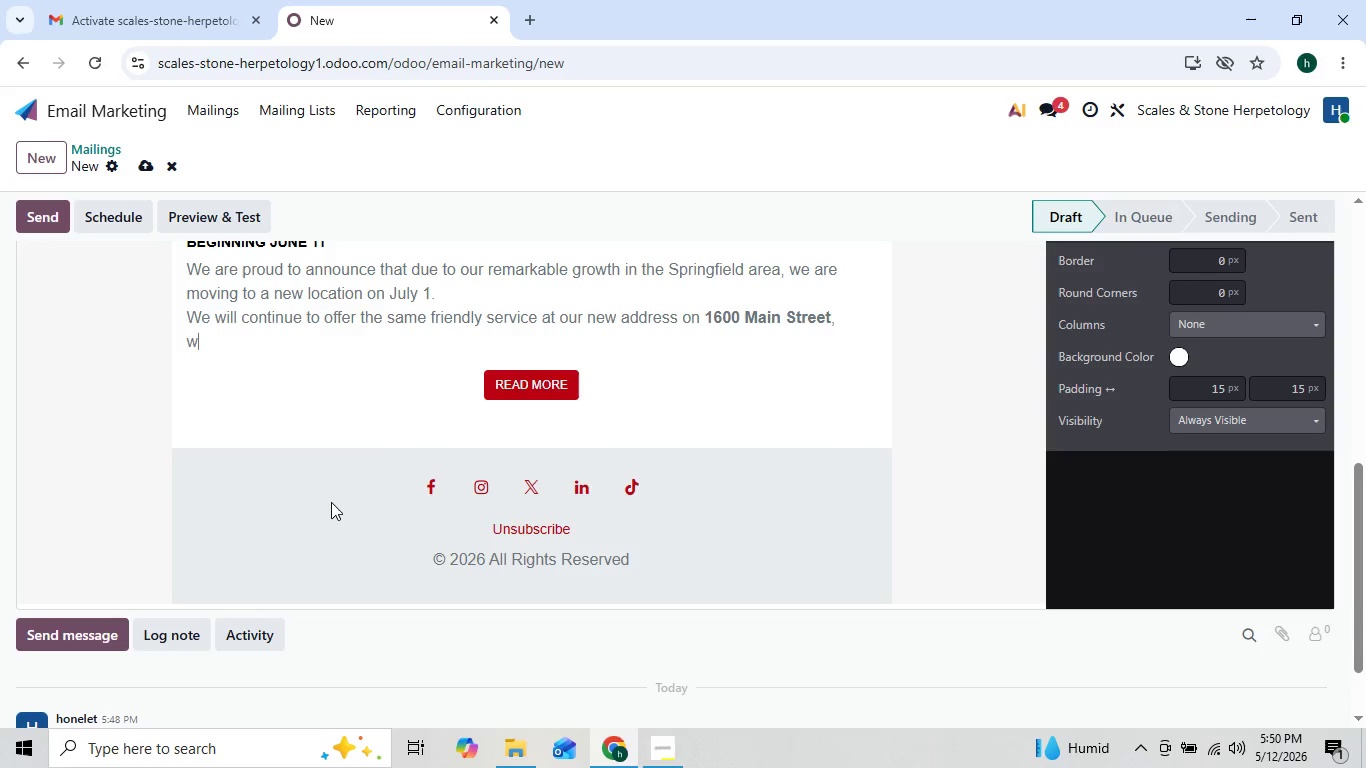 
key(Backspace)
 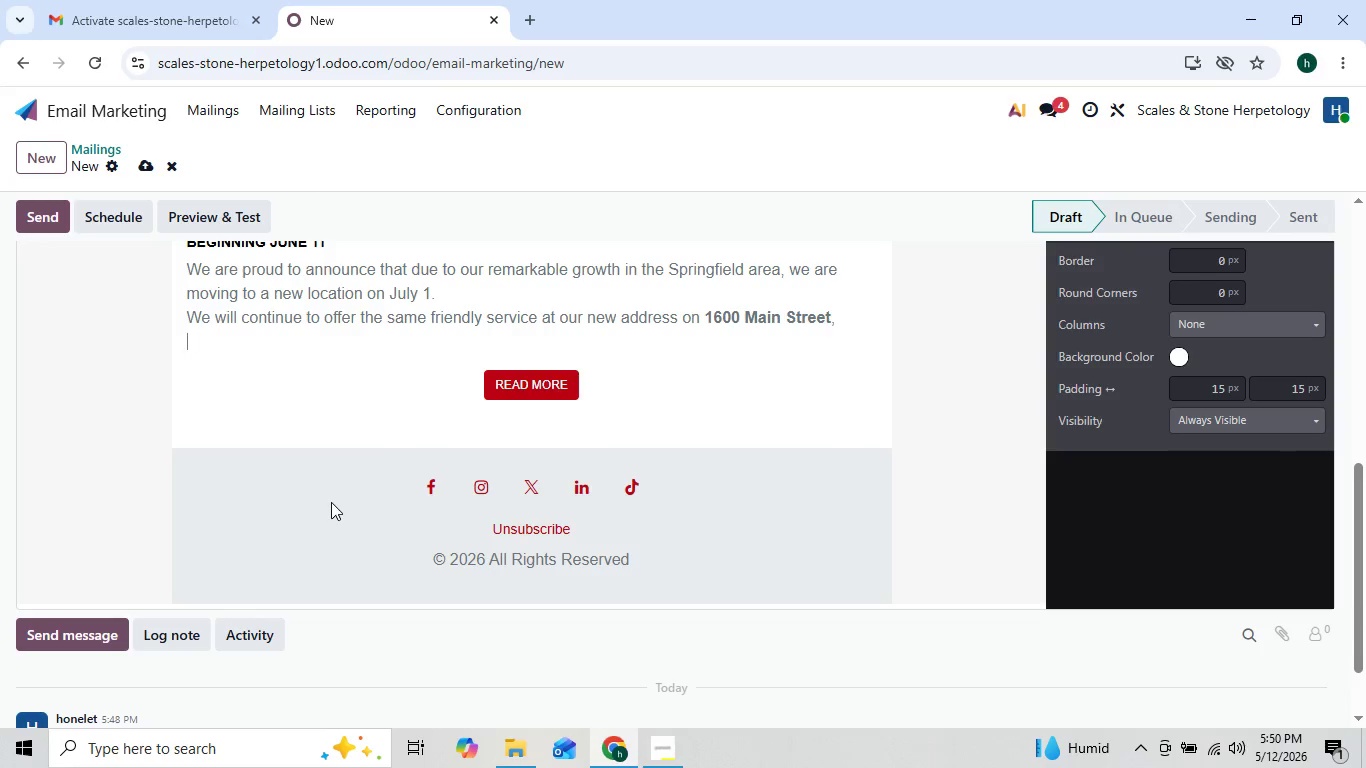 
key(Backspace)
 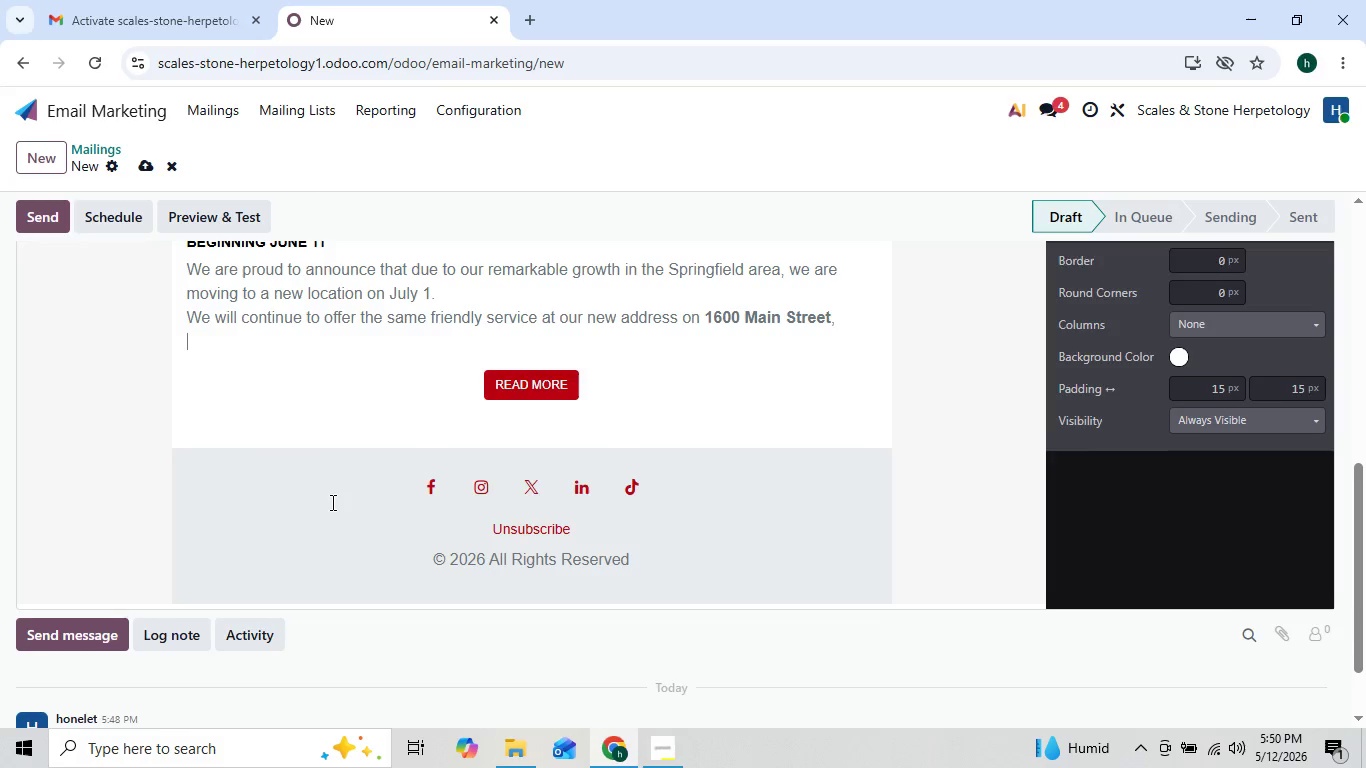 
key(Backspace)
 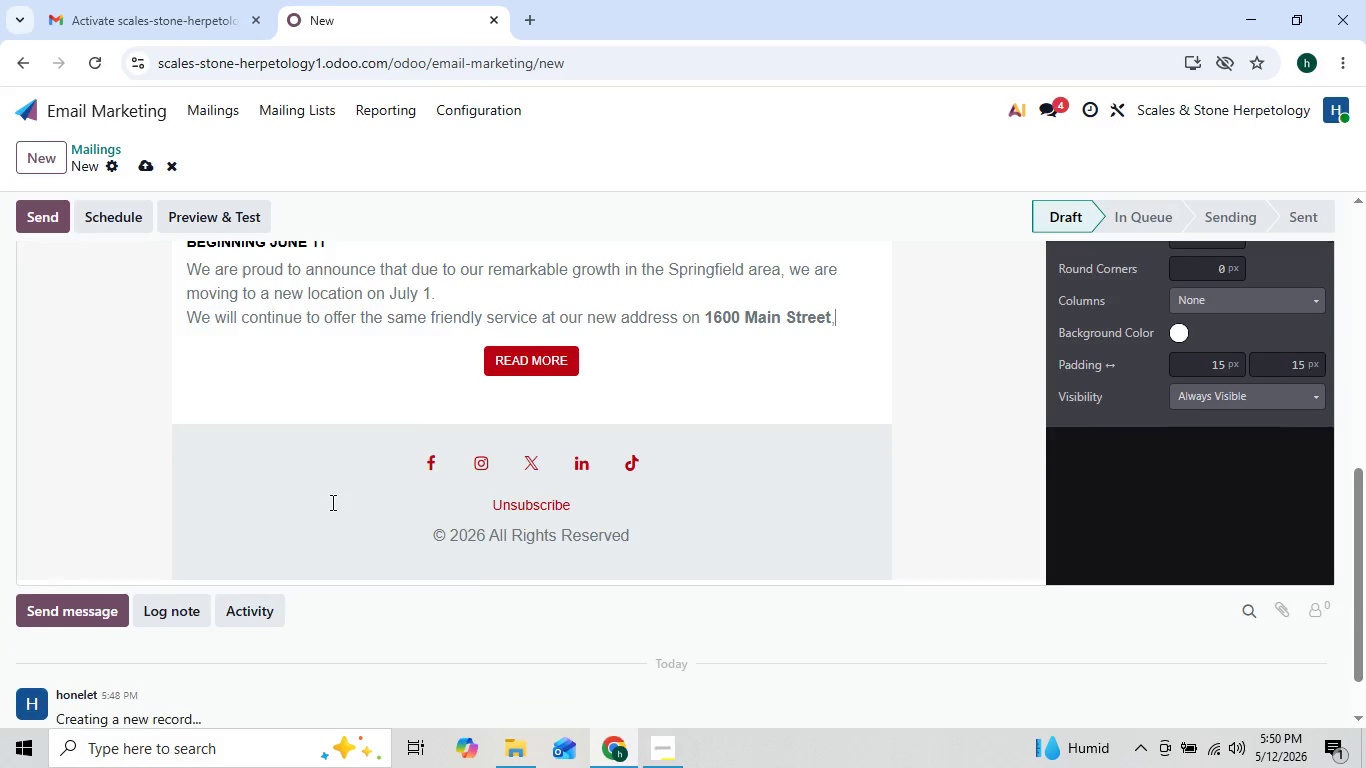 
key(Backspace)
 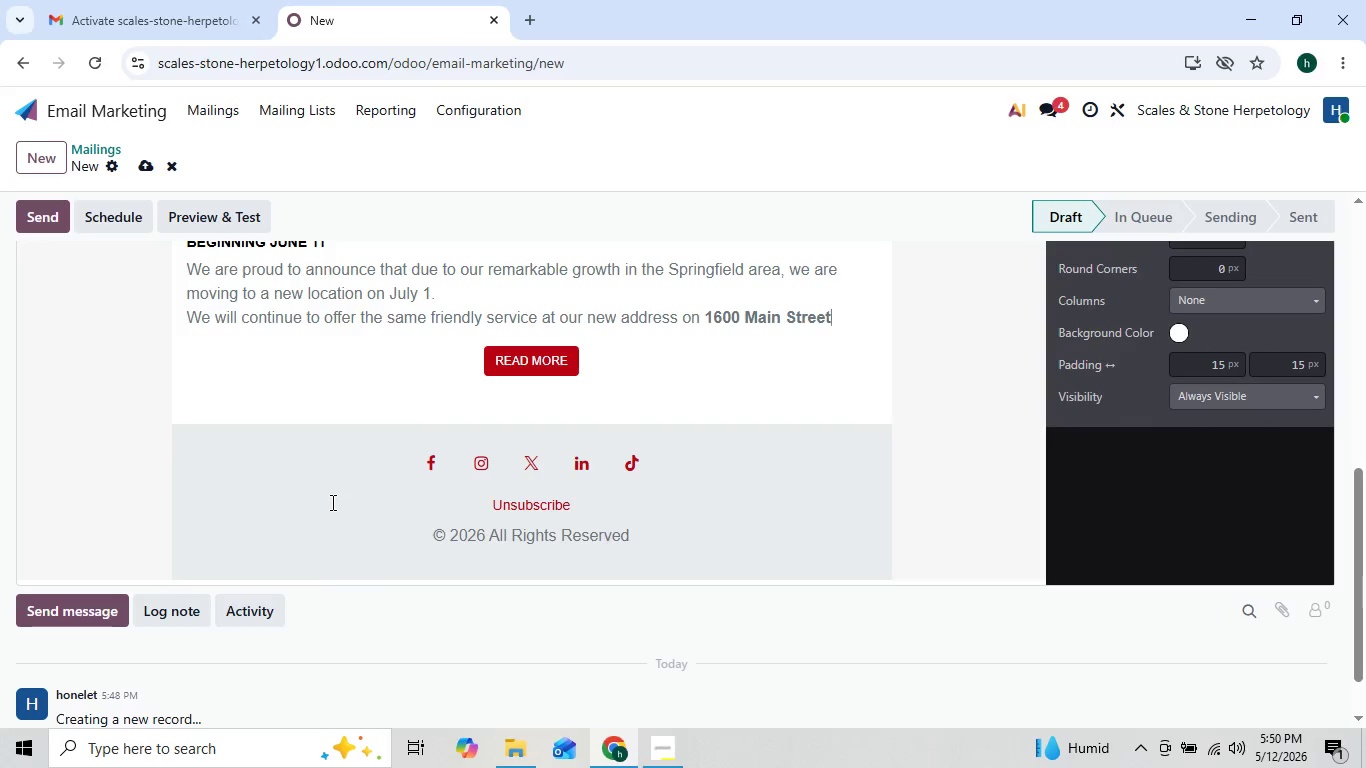 
key(Backspace)
 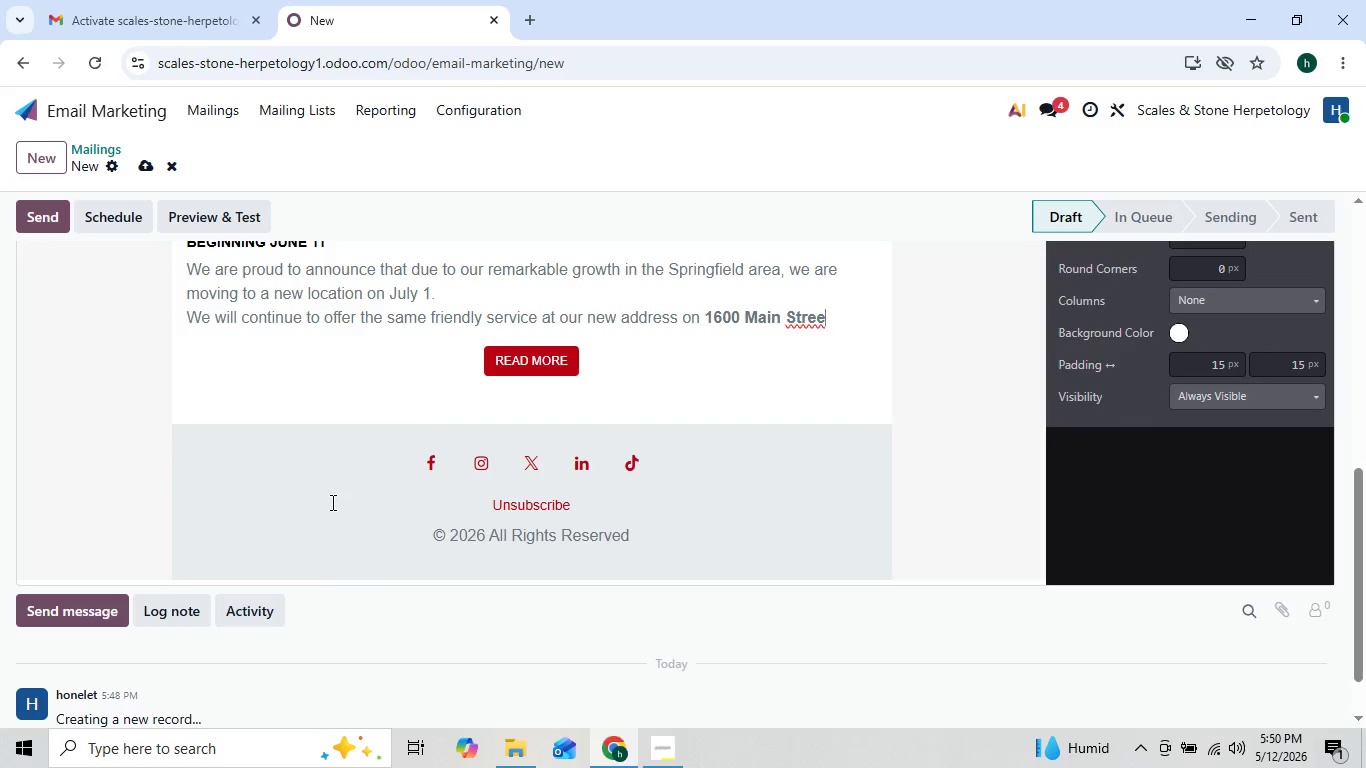 
key(Backspace)
 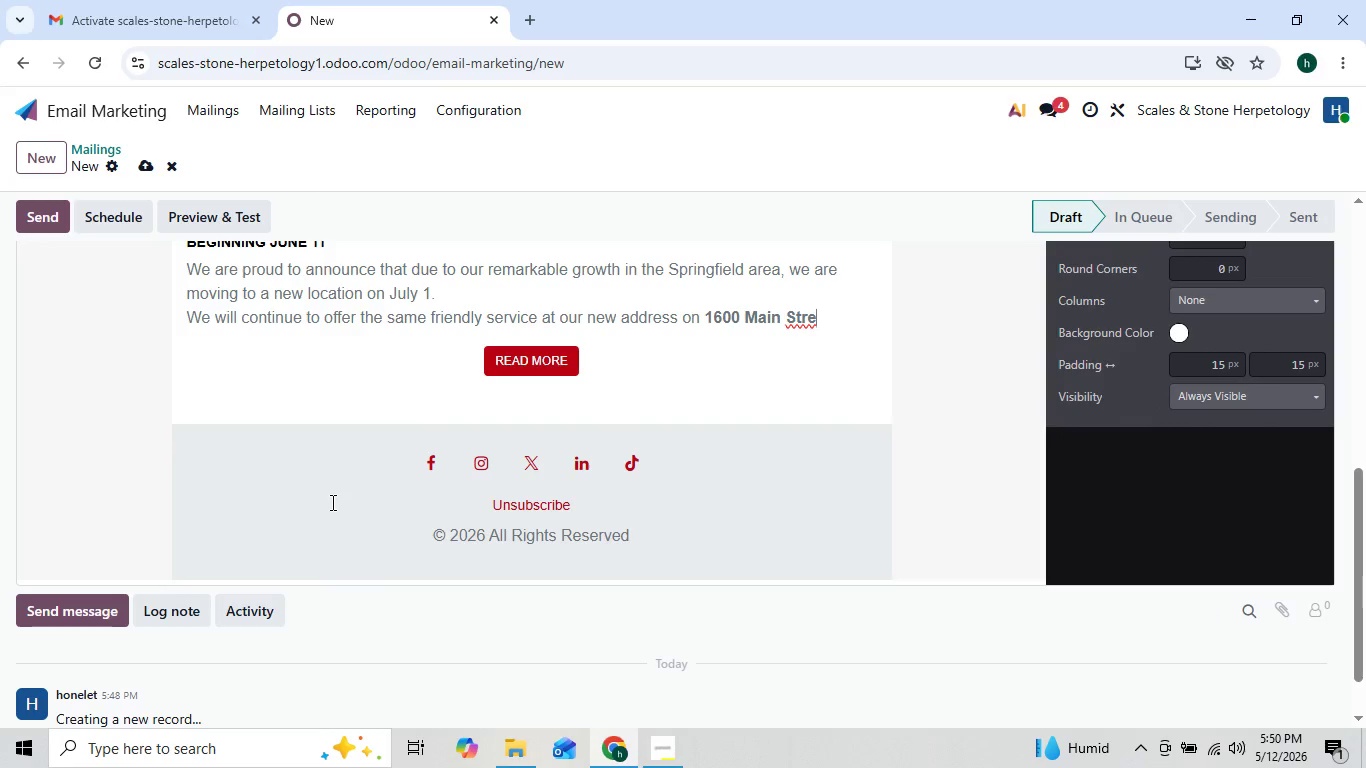 
key(Backspace)
 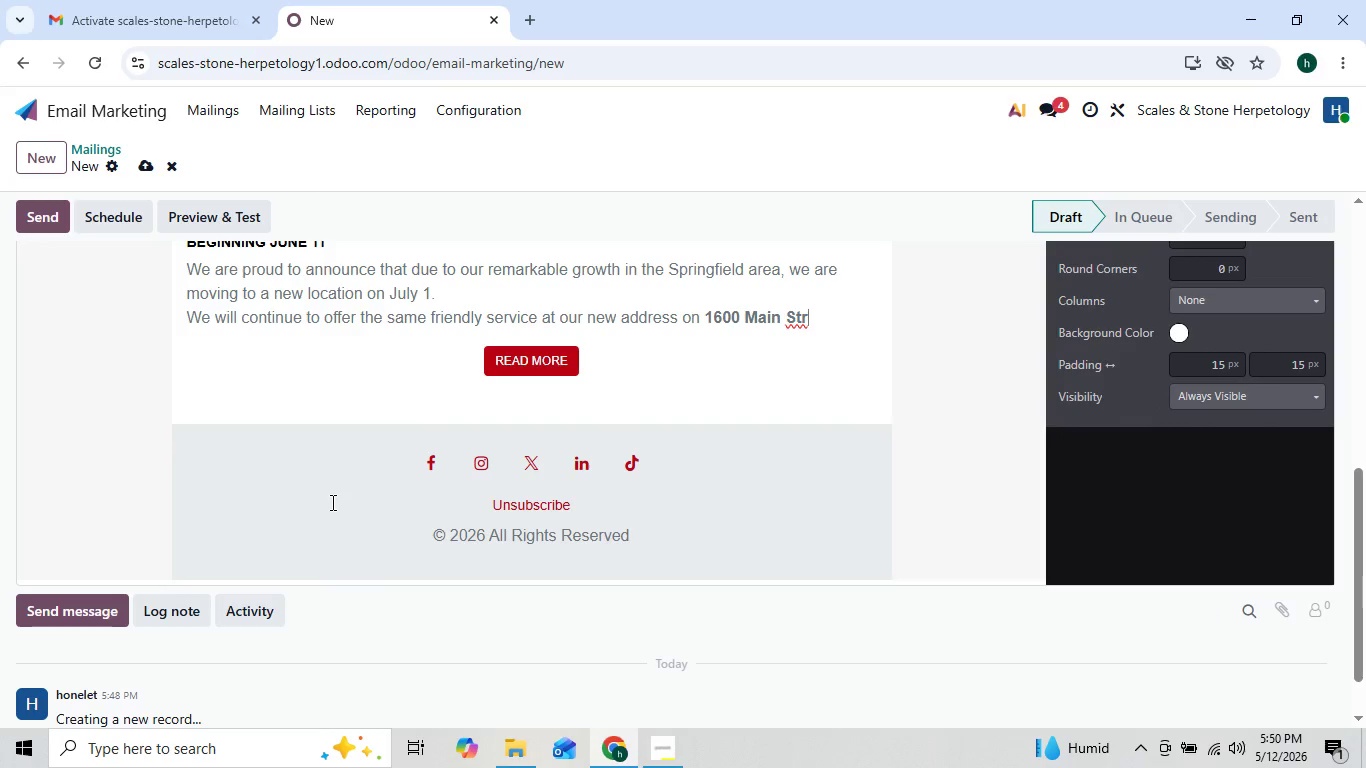 
key(Backspace)
 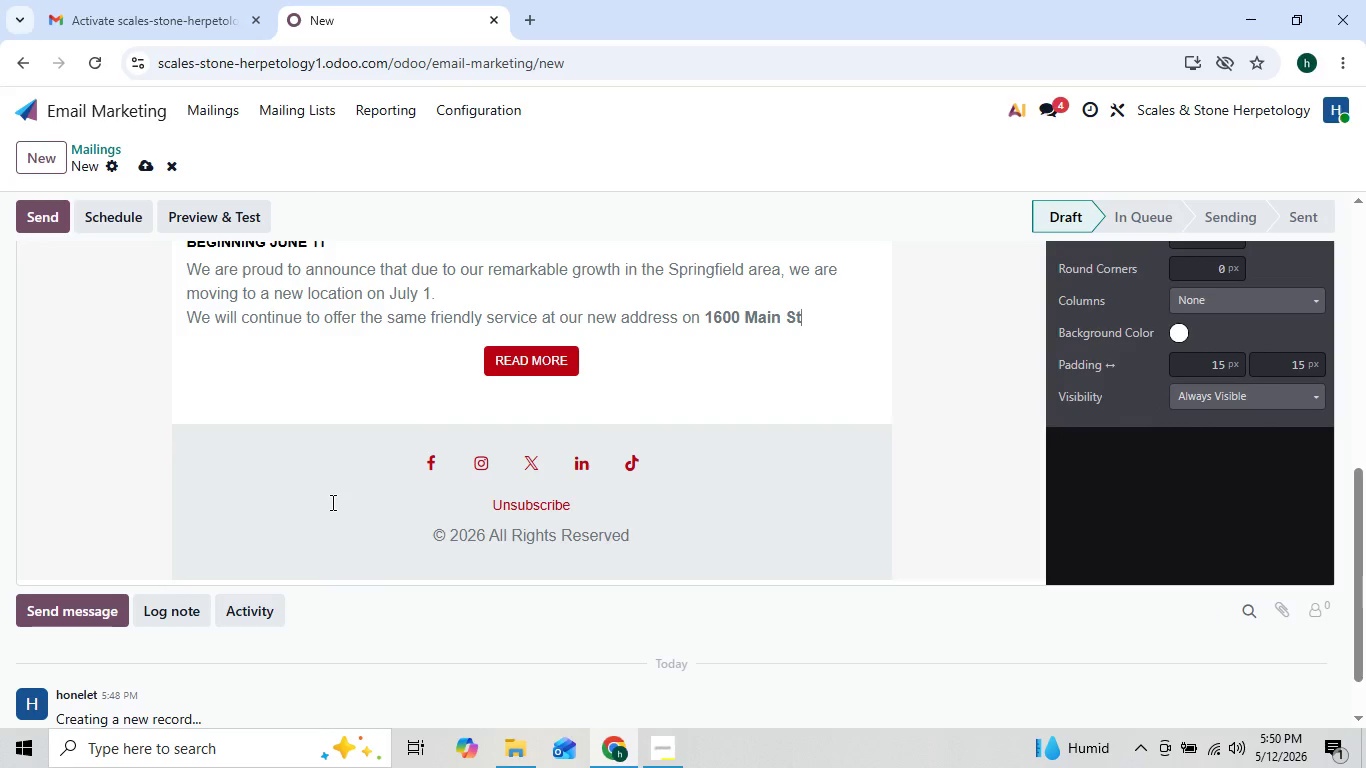 
key(Backspace)
 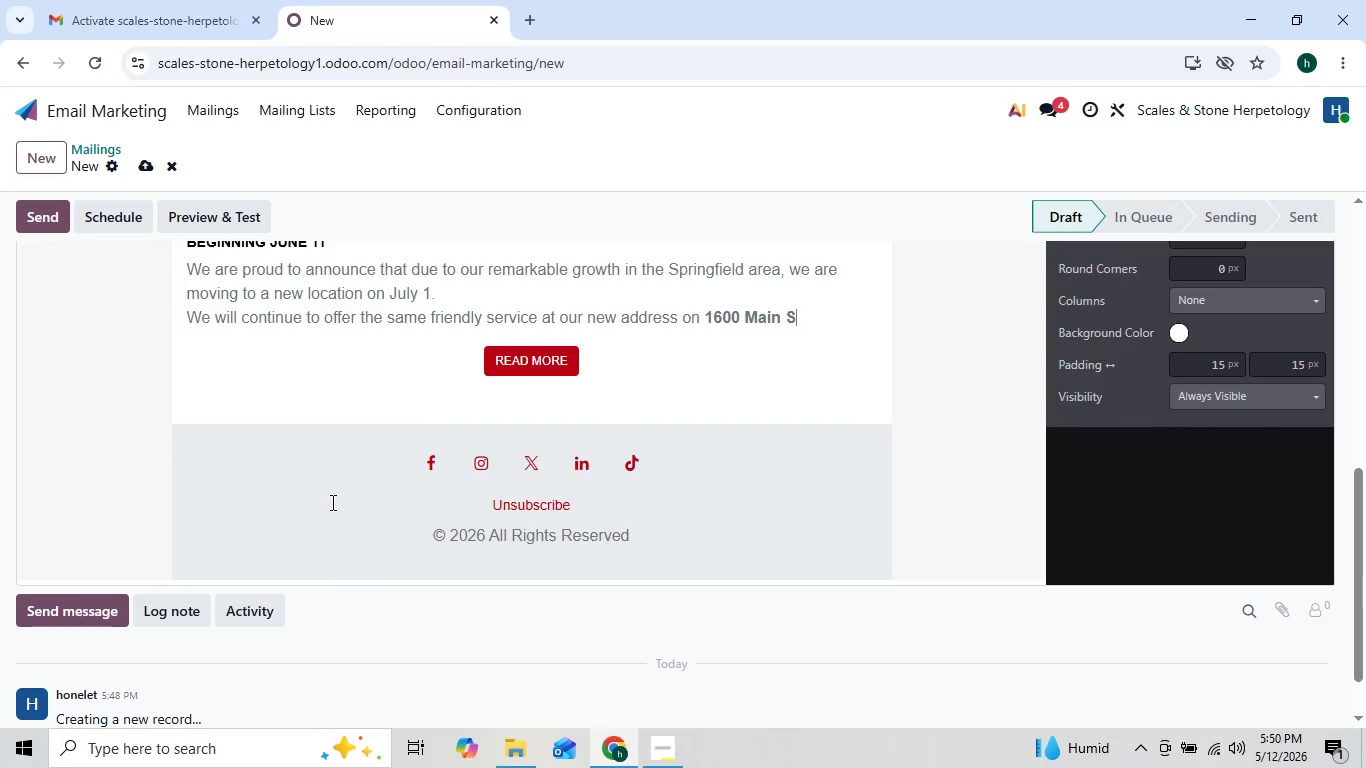 
key(Backspace)
 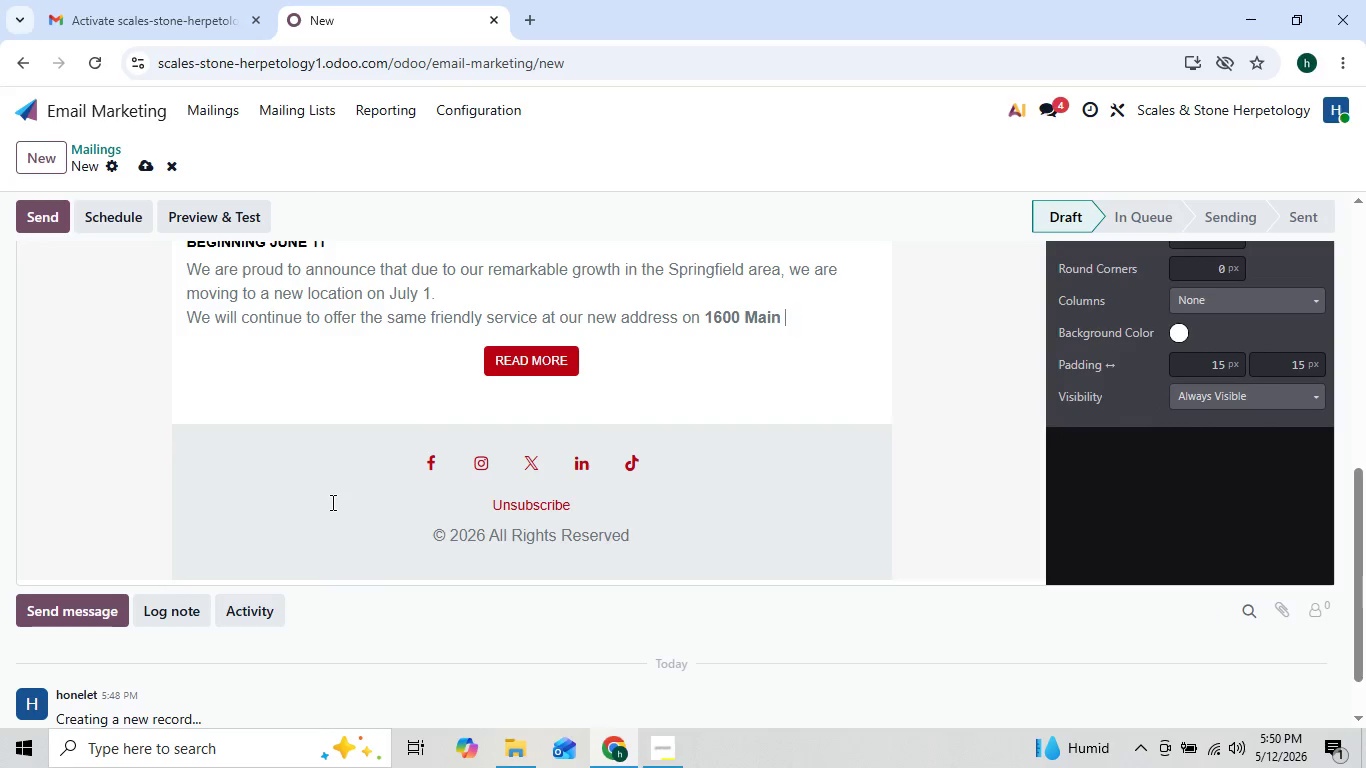 
key(Backspace)
 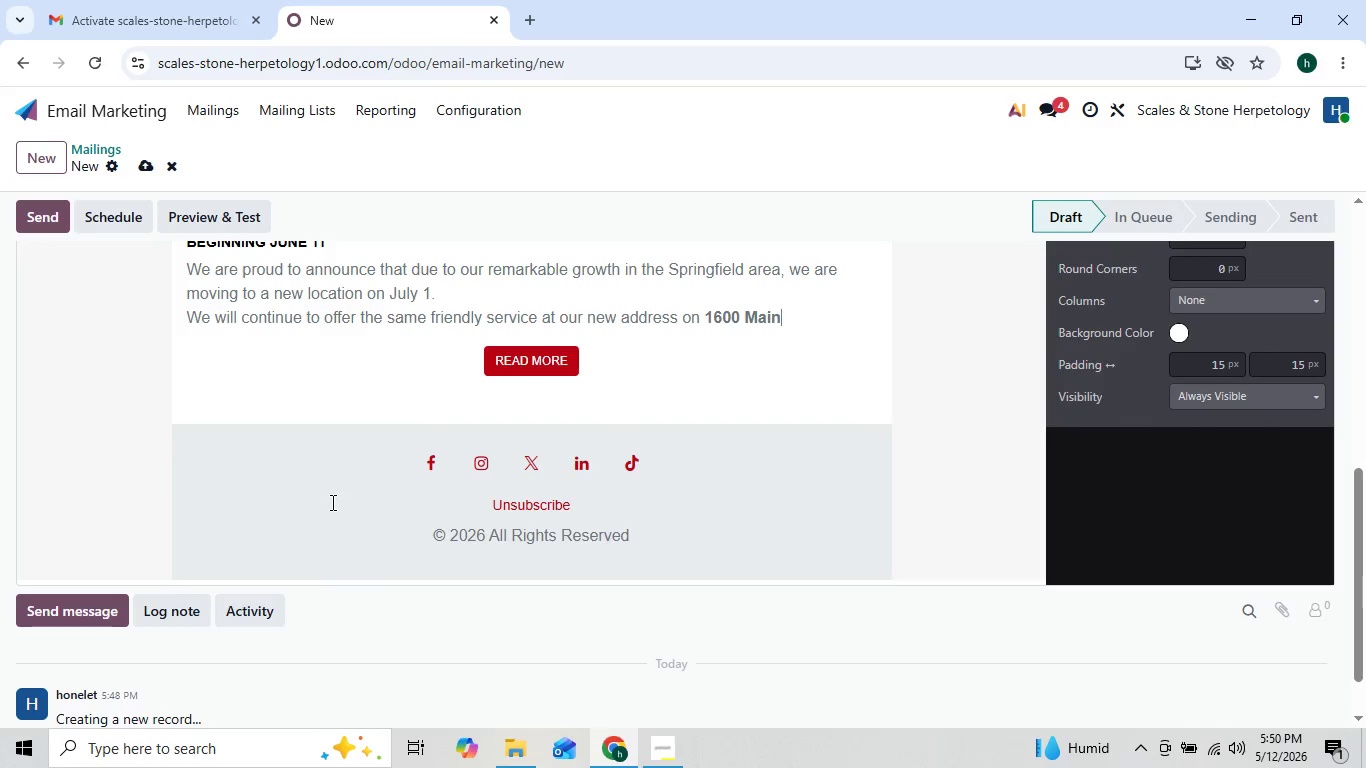 
key(Backspace)
 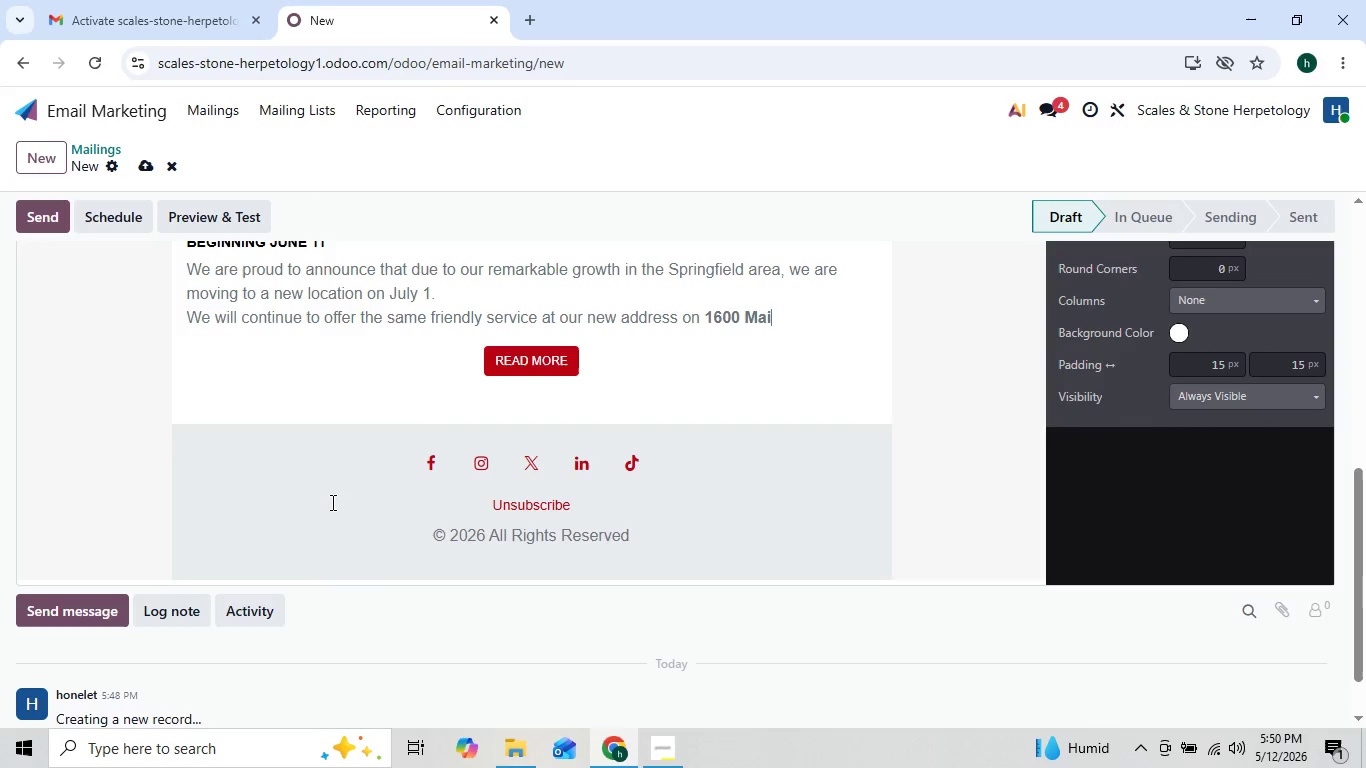 
key(Backspace)
 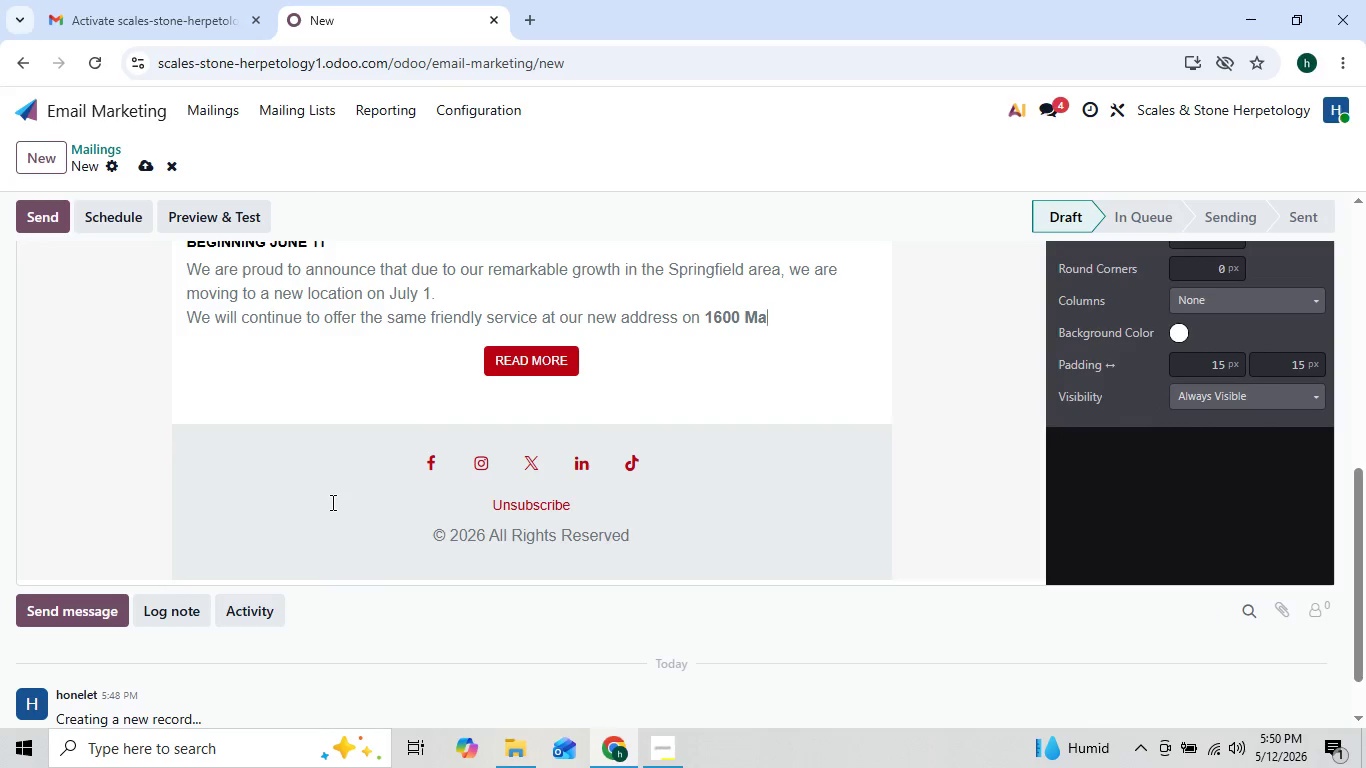 
key(Backspace)
 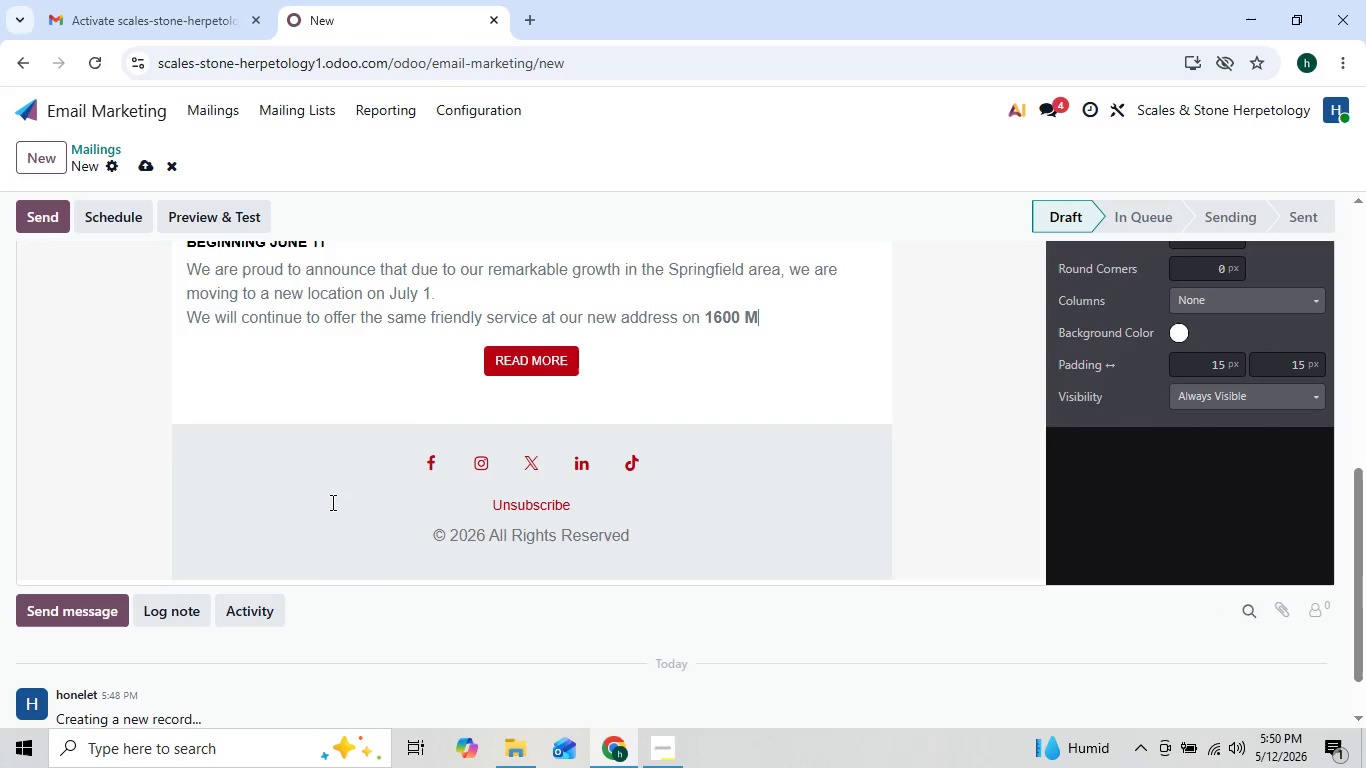 
key(Backspace)
 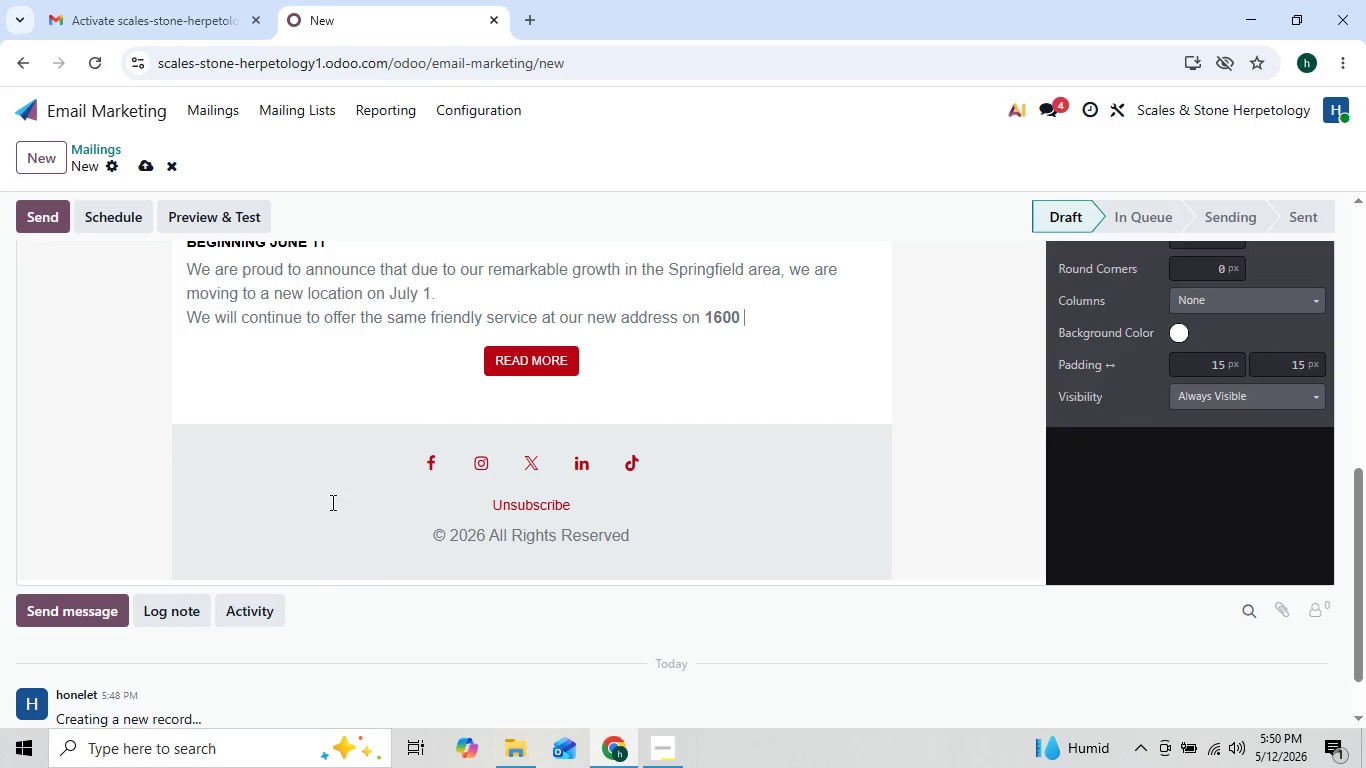 
key(Backspace)
 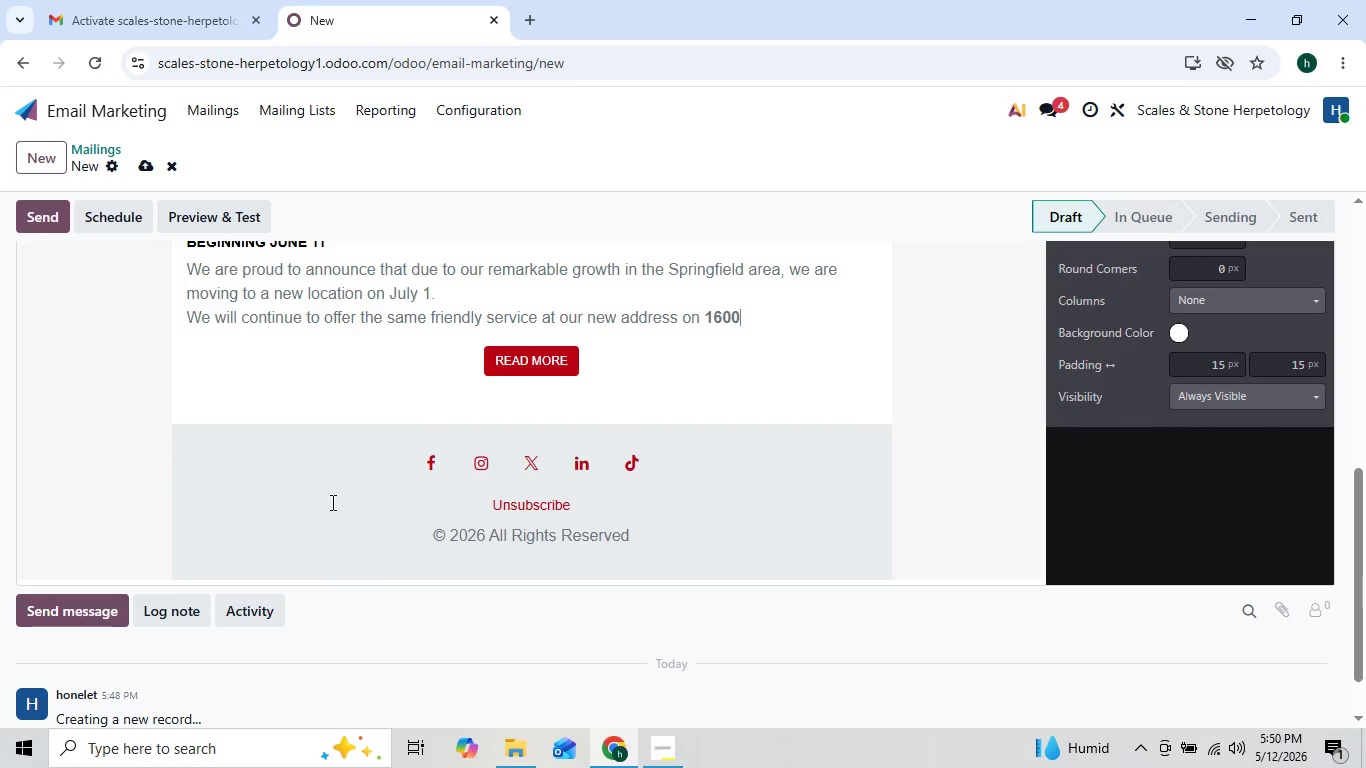 
key(Backspace)
 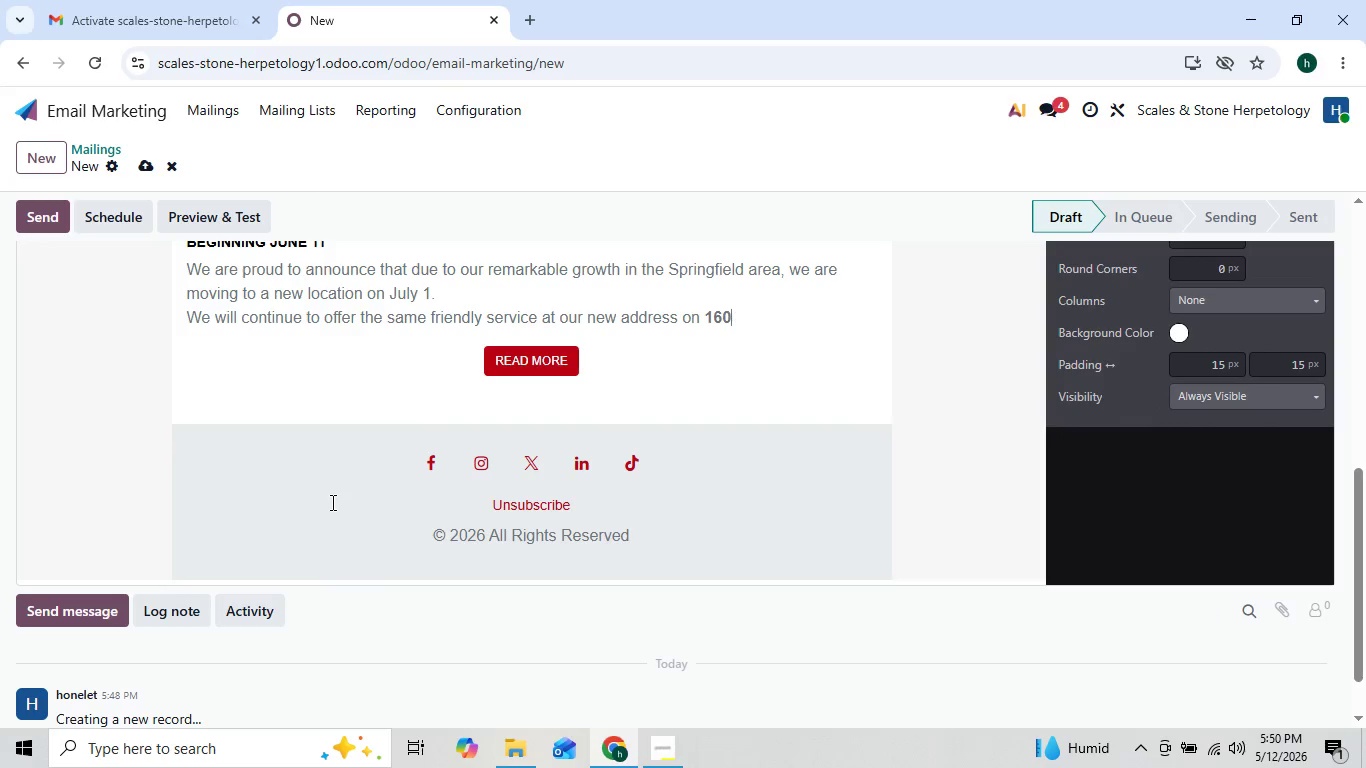 
key(Backspace)
 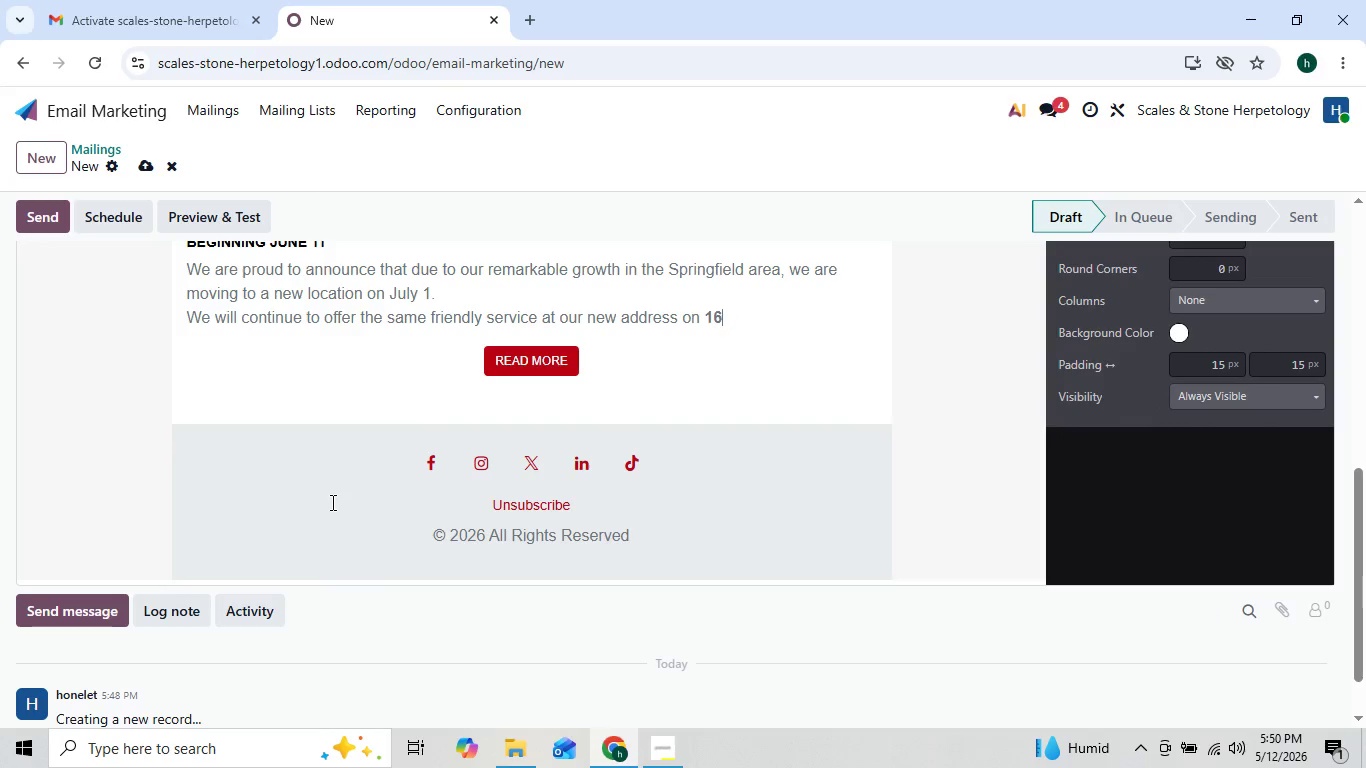 
key(Backspace)
 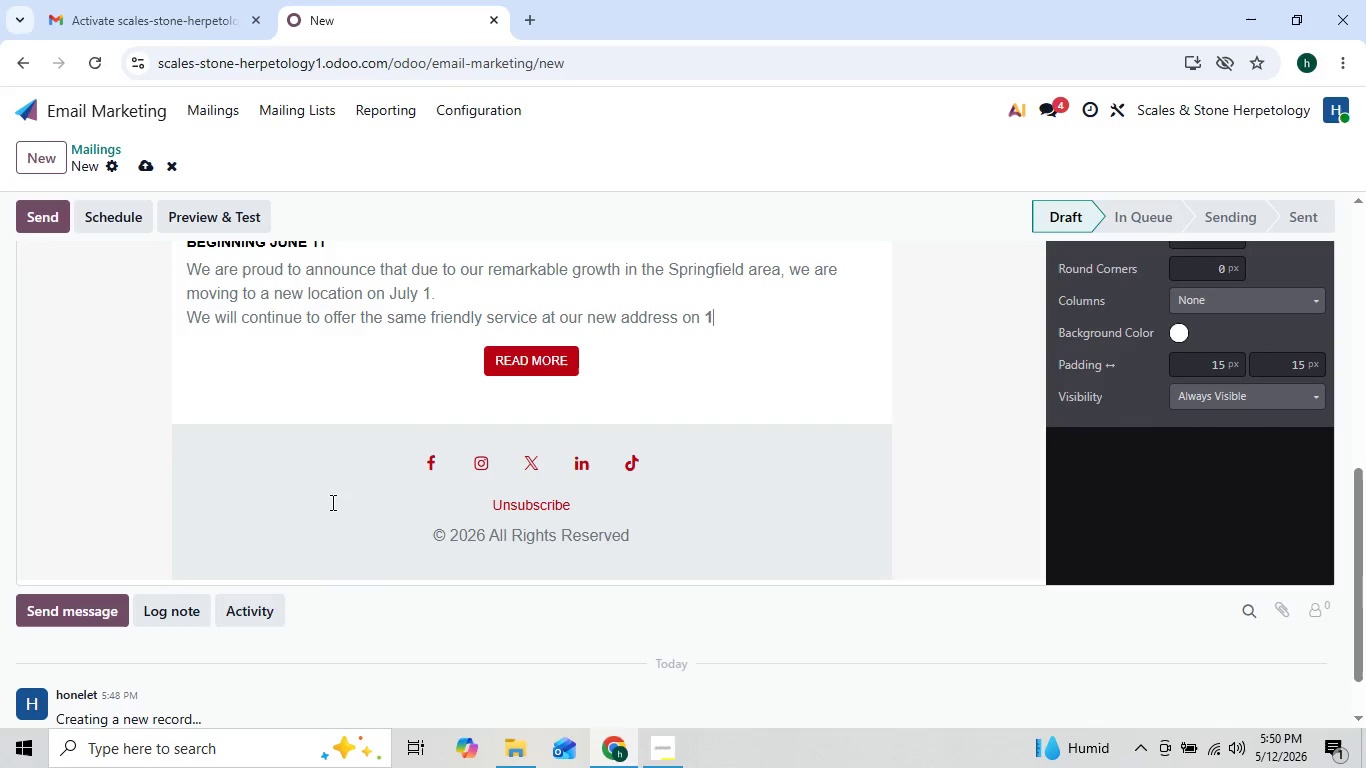 
key(Backspace)
 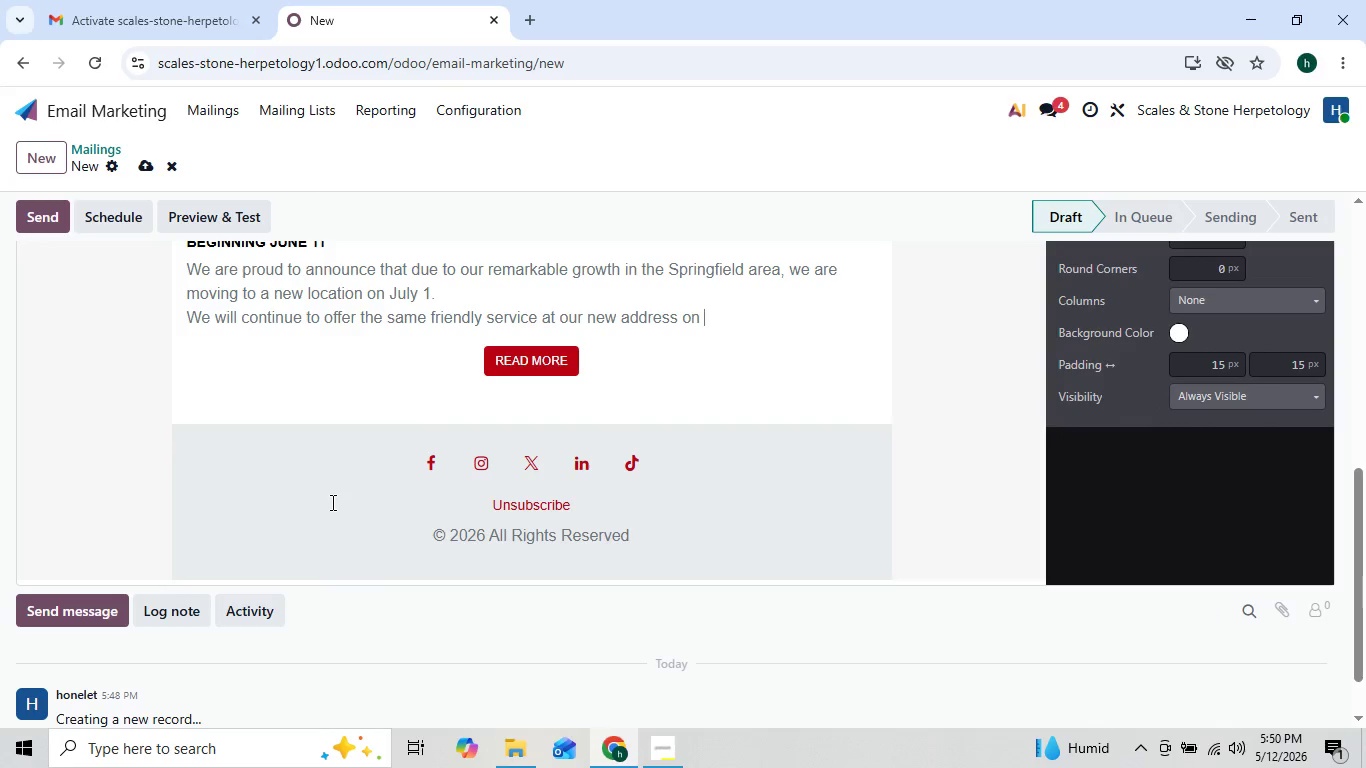 
key(Backspace)
 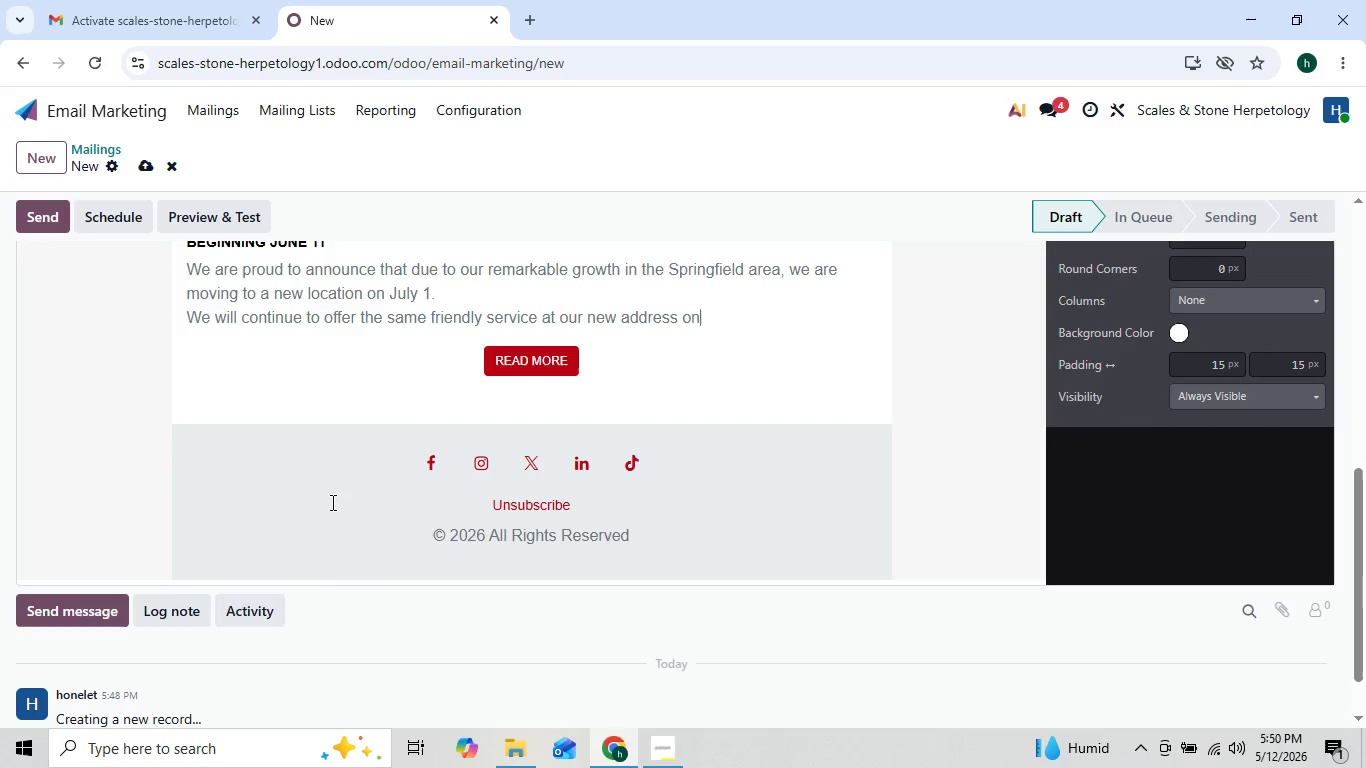 
key(Backspace)
 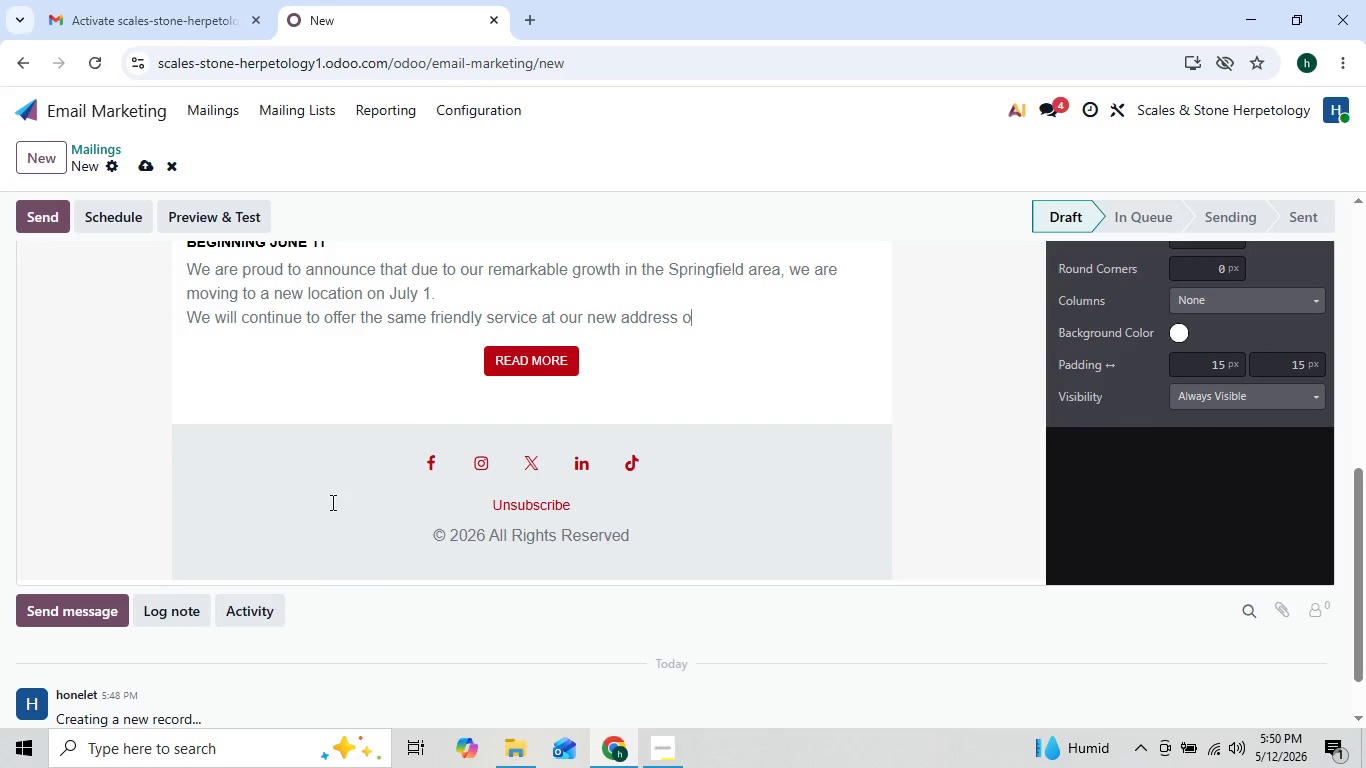 
key(Backspace)
 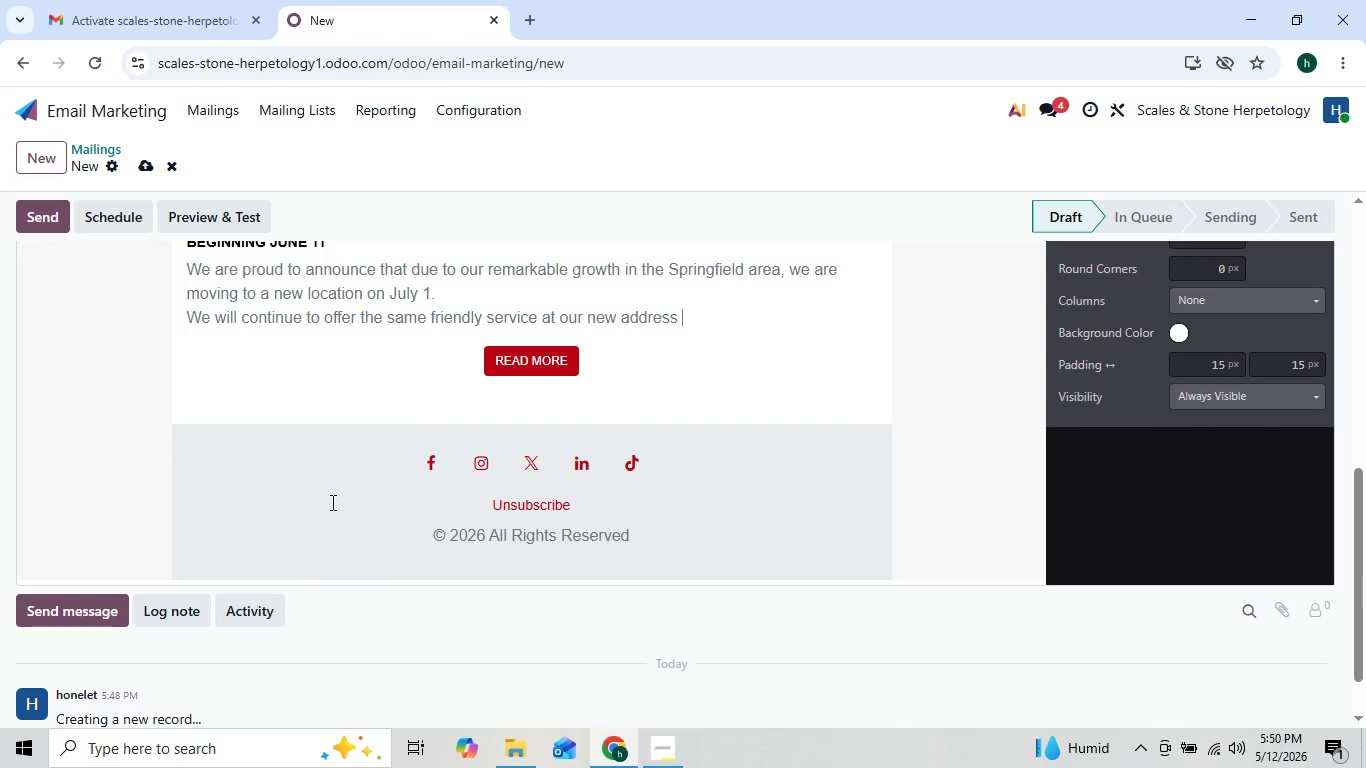 
key(Backspace)
 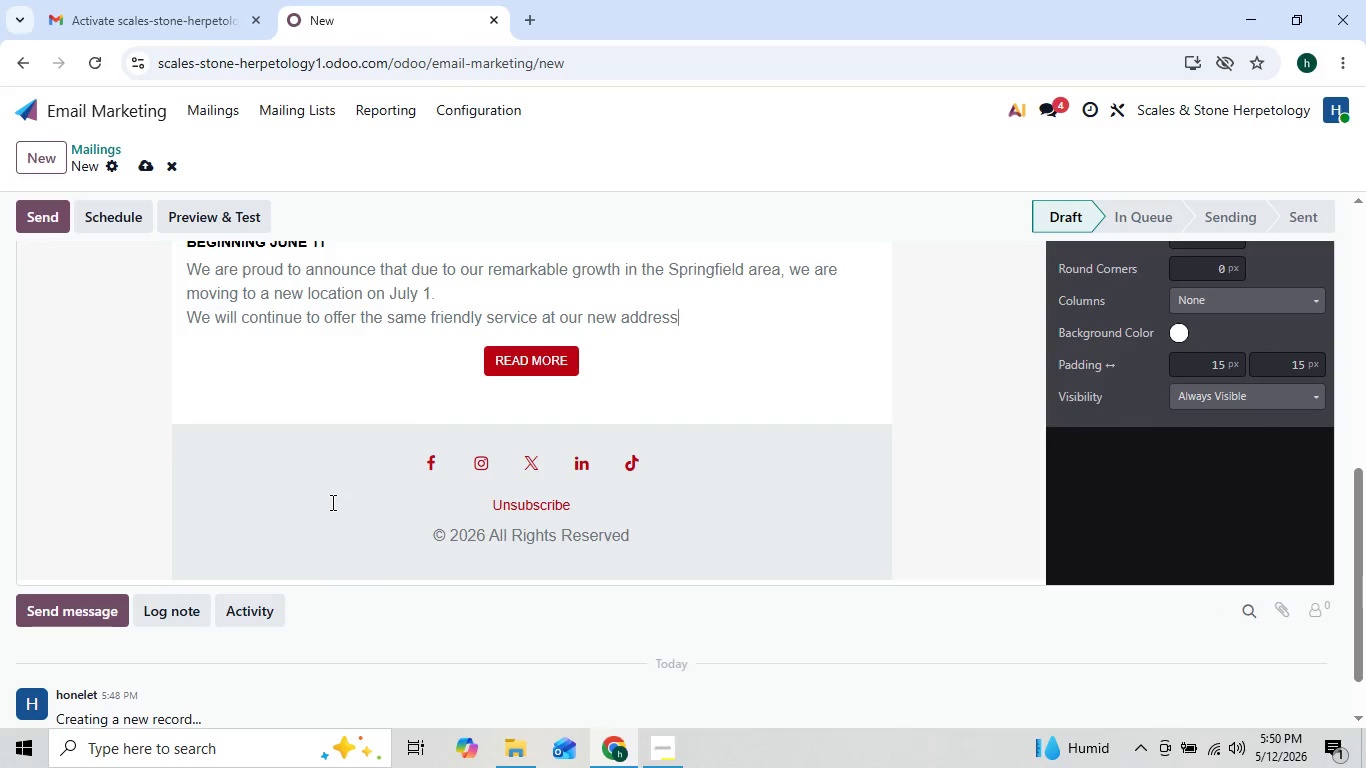 
key(Backspace)
 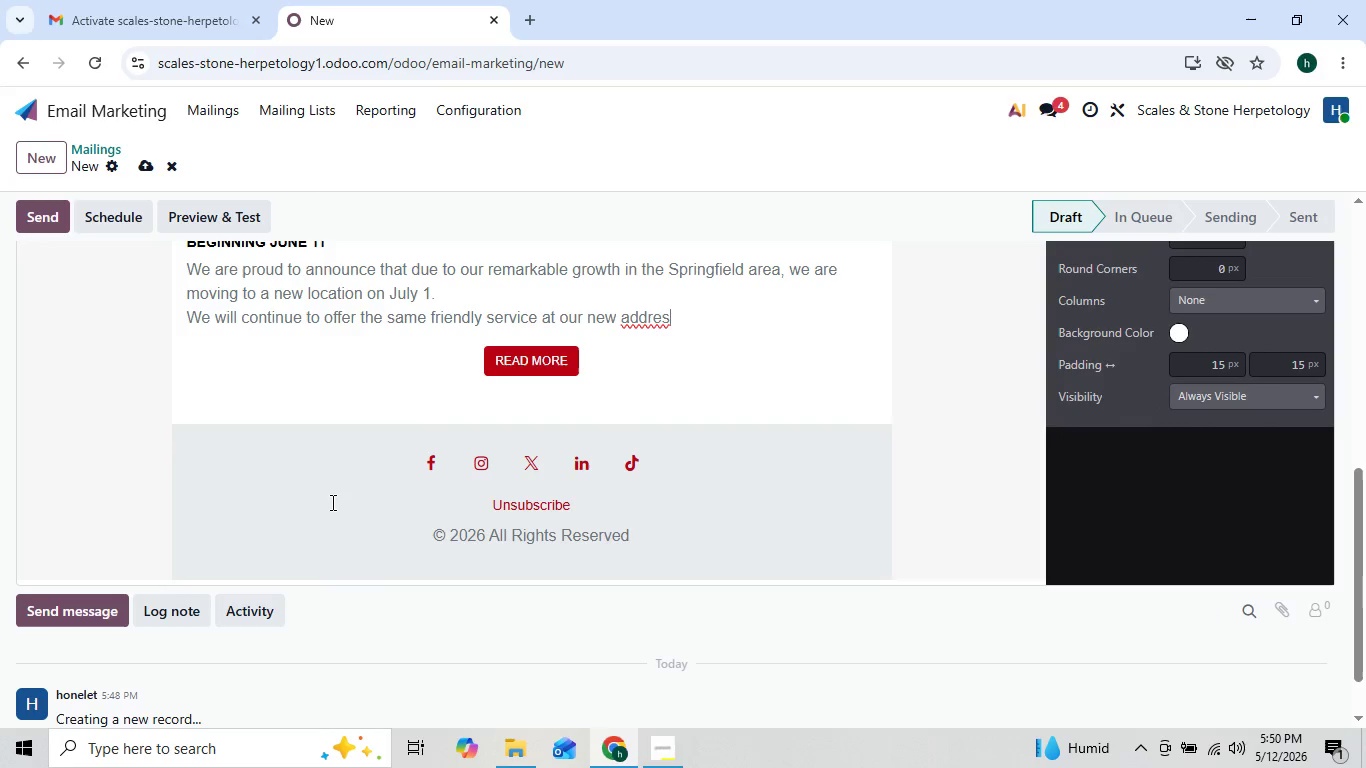 
key(Backspace)
 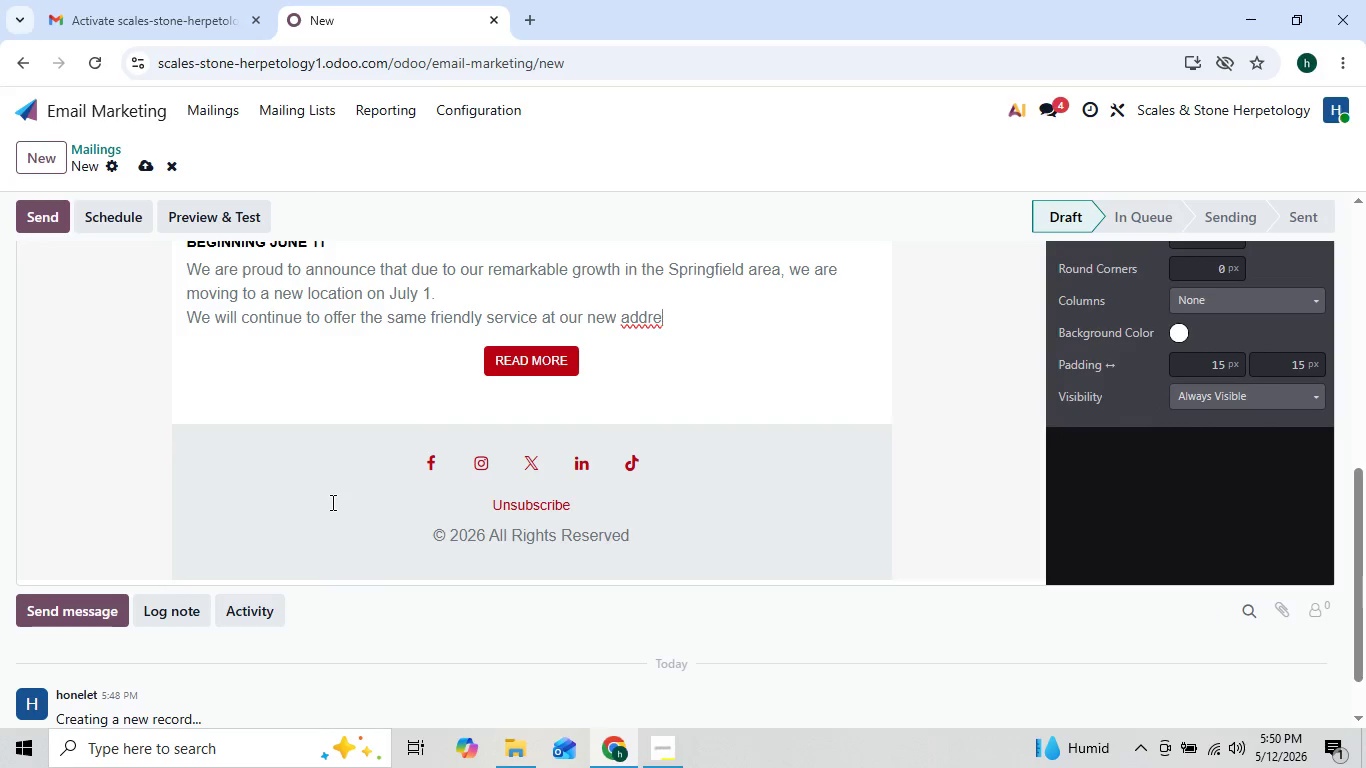 
key(Backspace)
 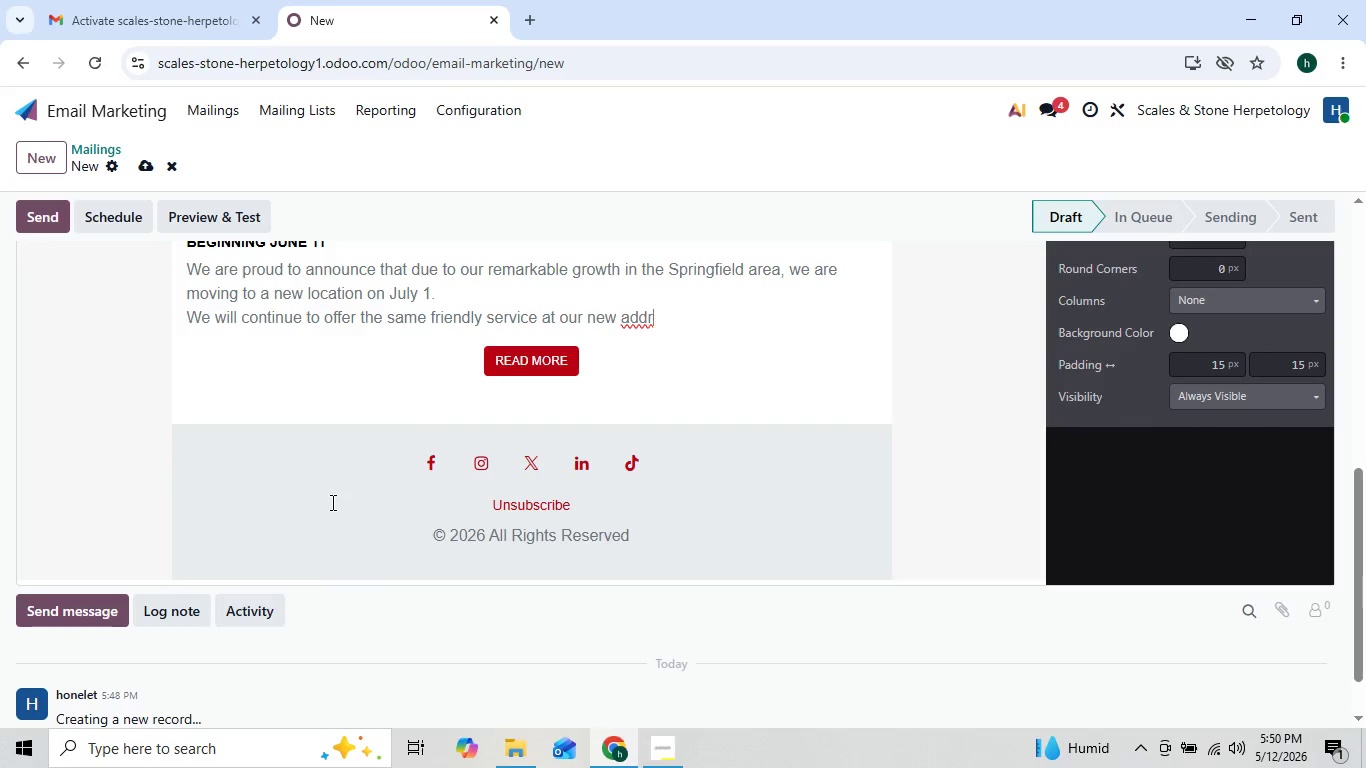 
key(Backspace)
 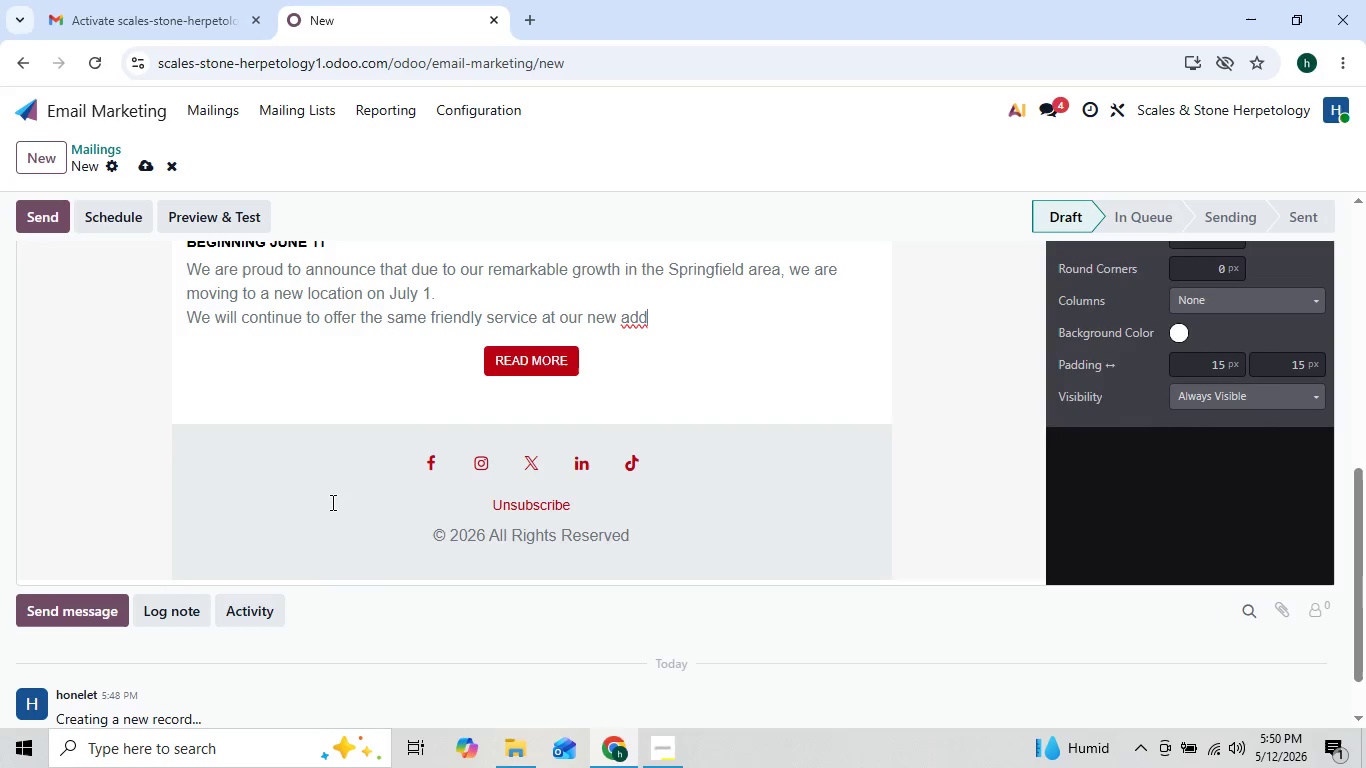 
key(Backspace)
 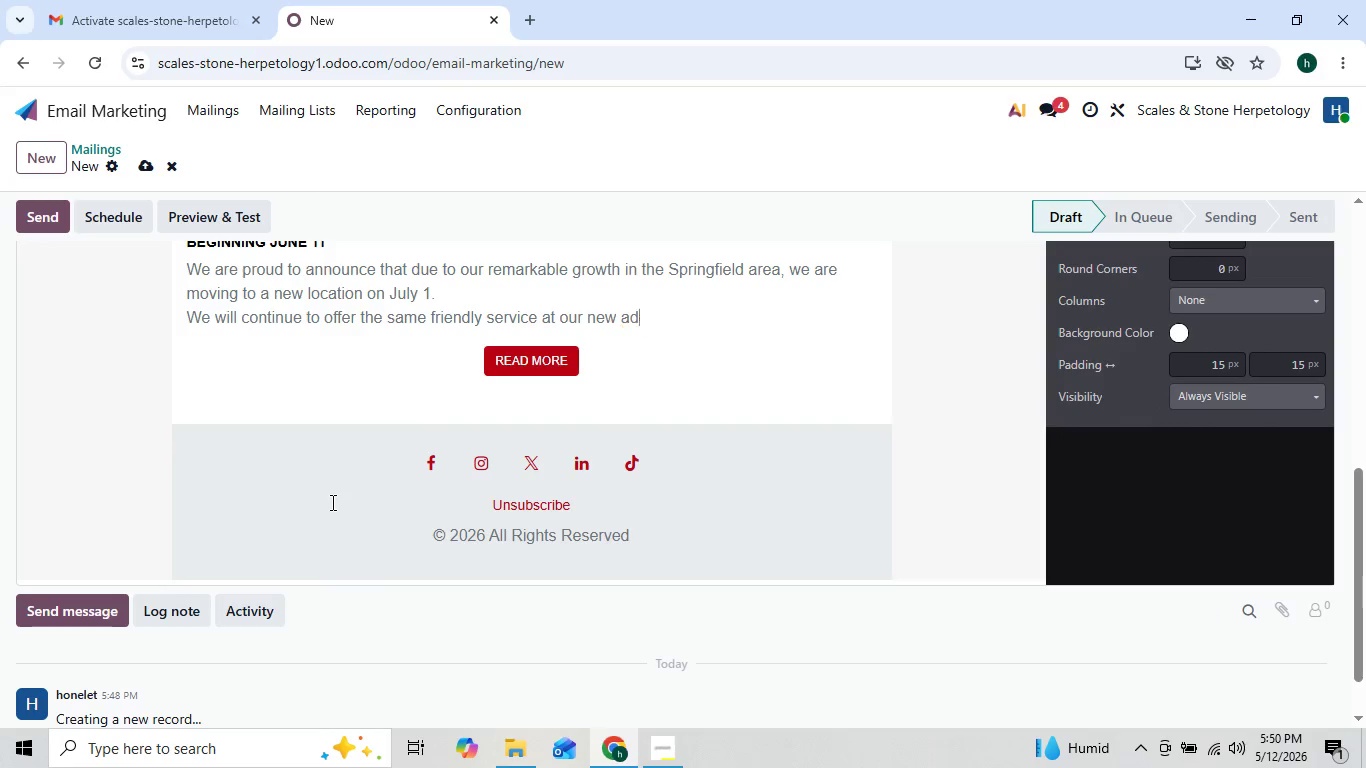 
key(Backspace)
 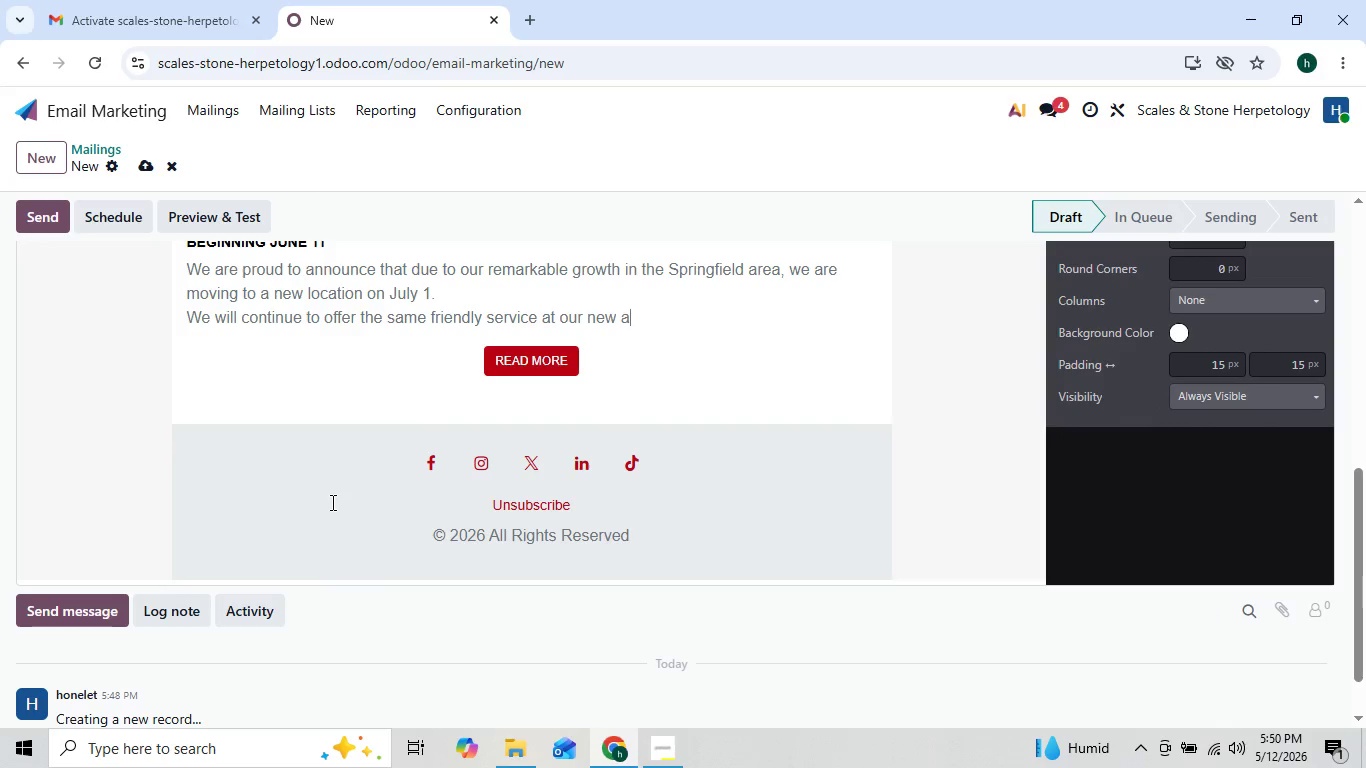 
key(Backspace)
 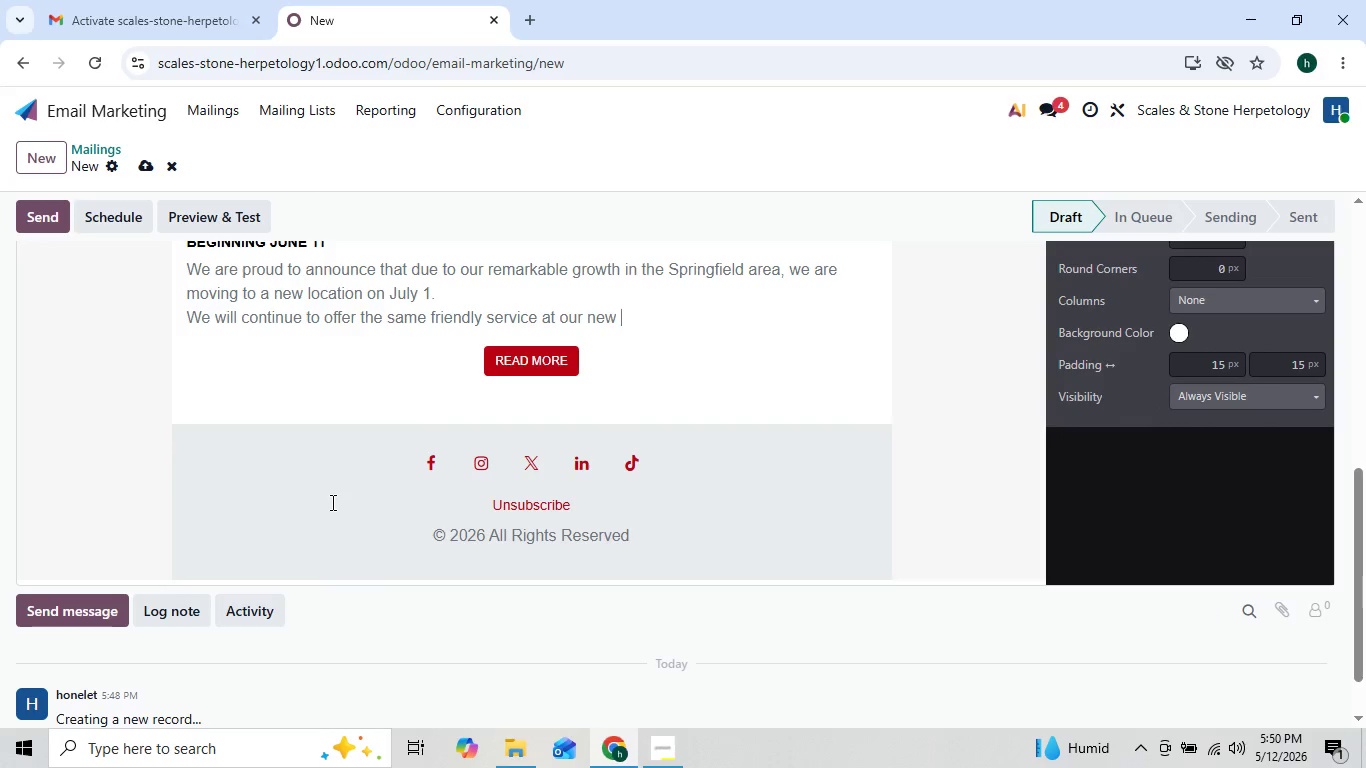 
key(Backspace)
 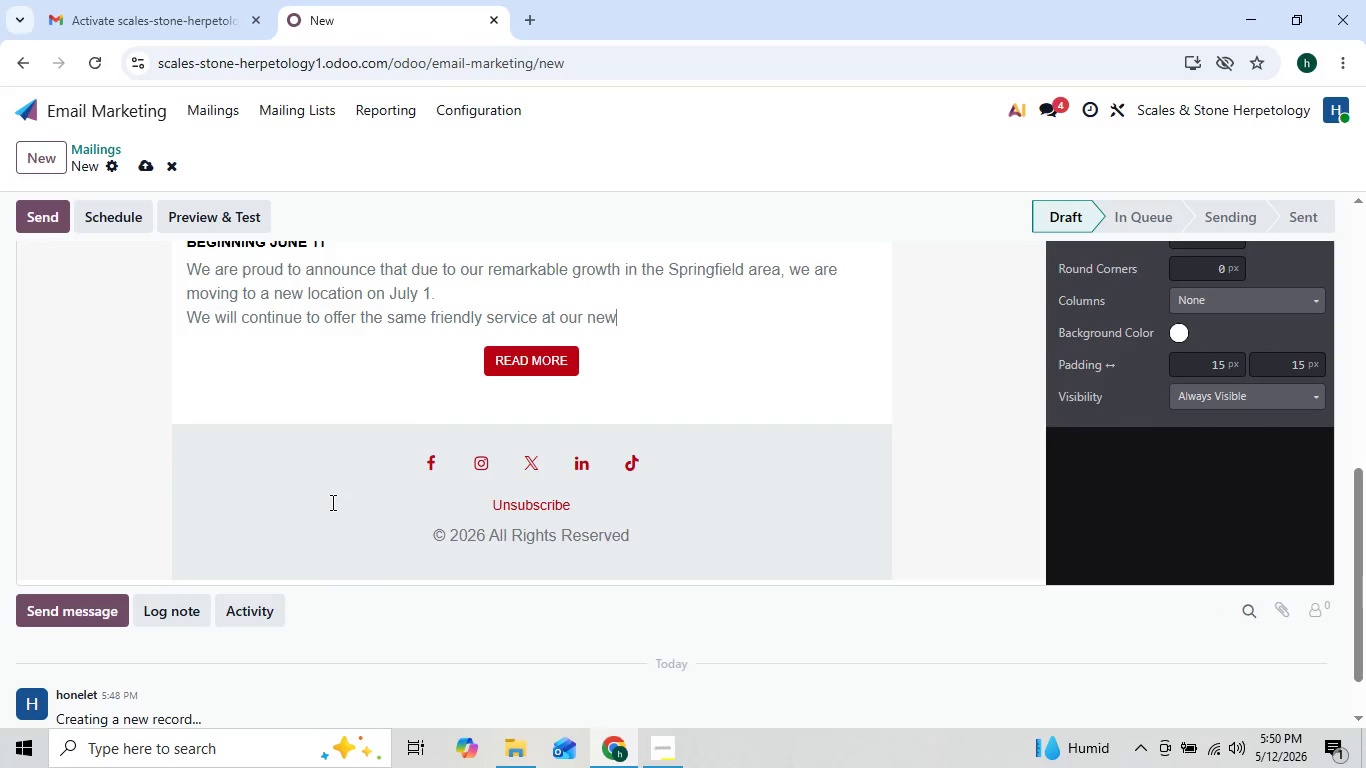 
key(Backspace)
 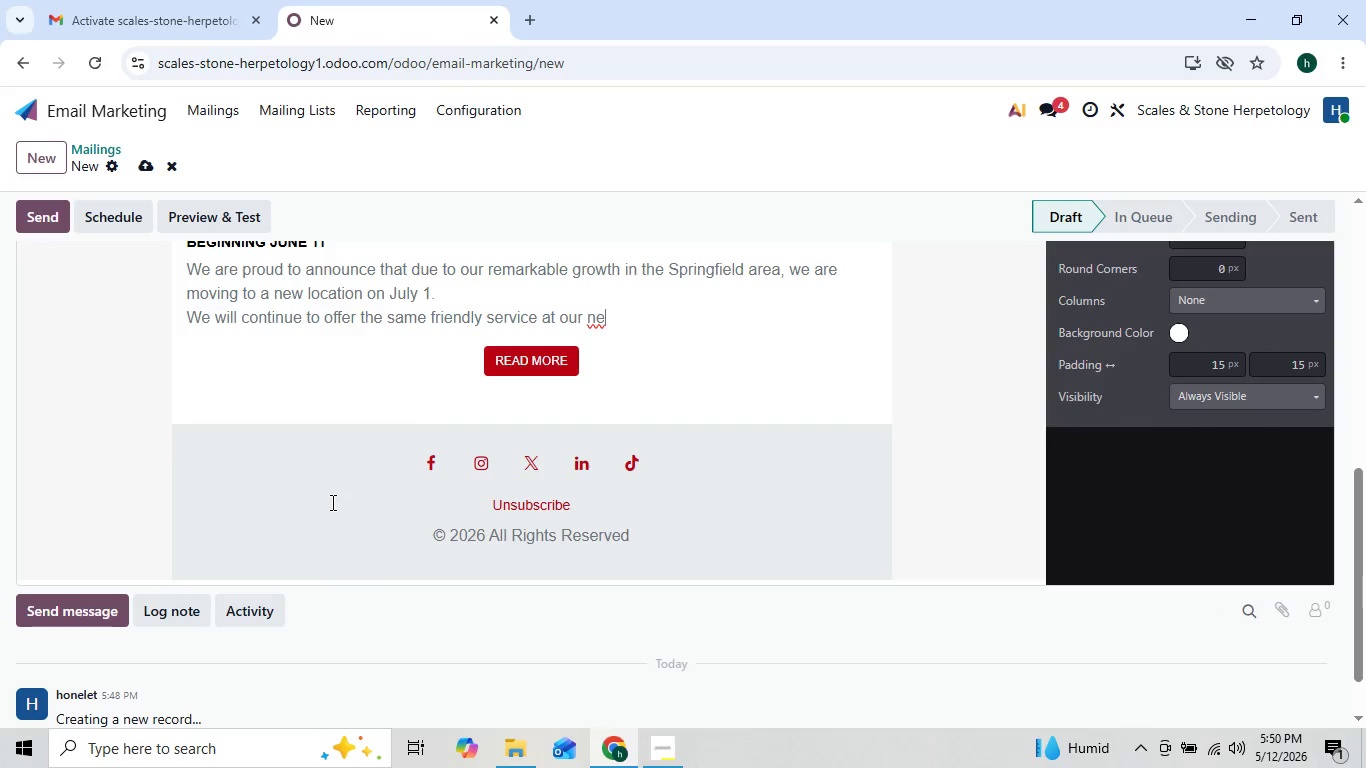 
key(Backspace)
 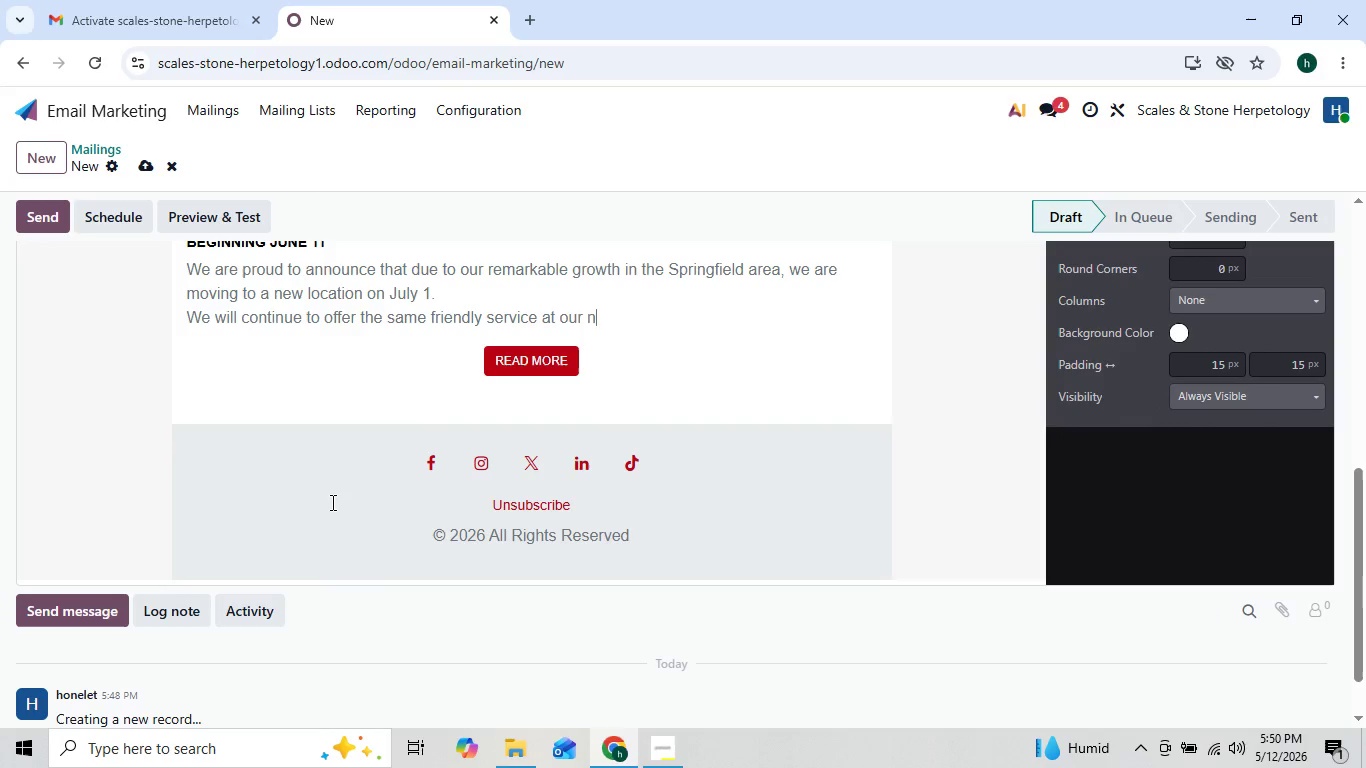 
key(Backspace)
 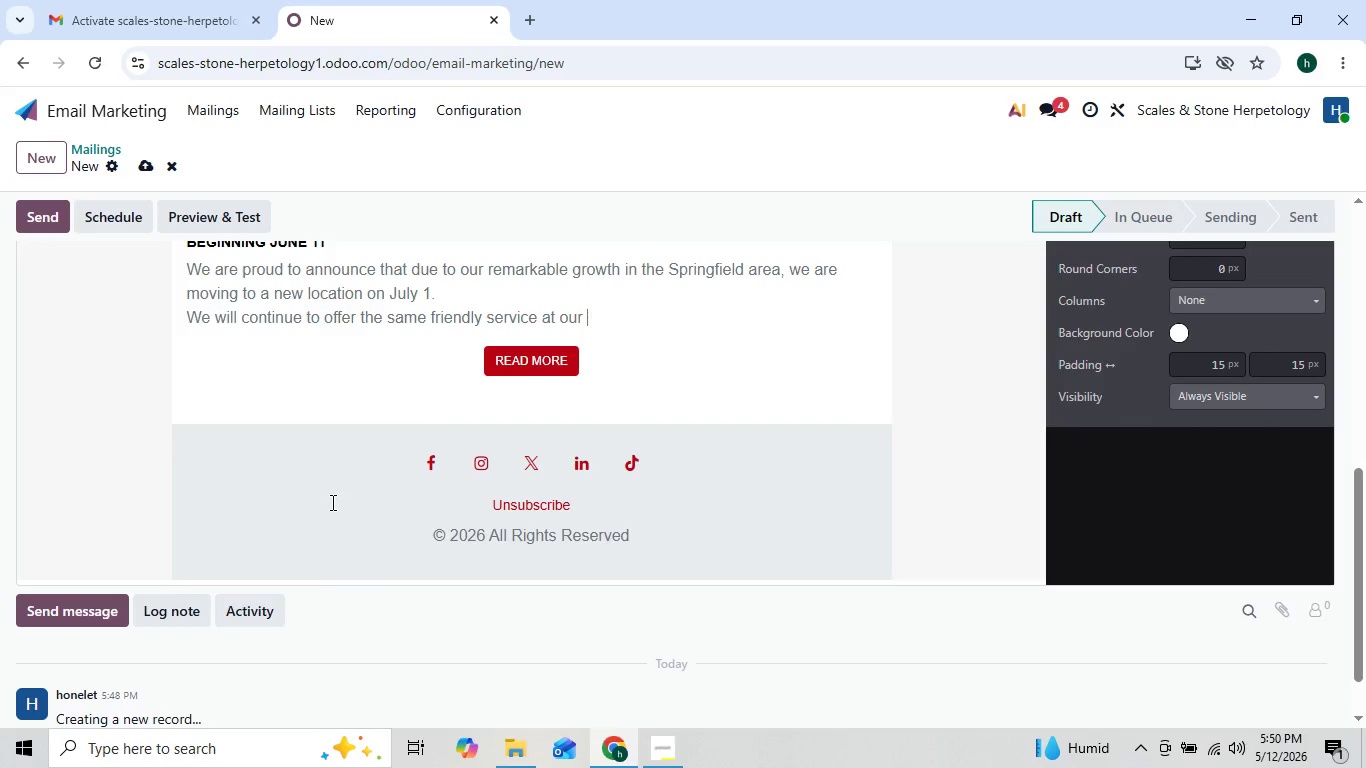 
key(Backspace)
 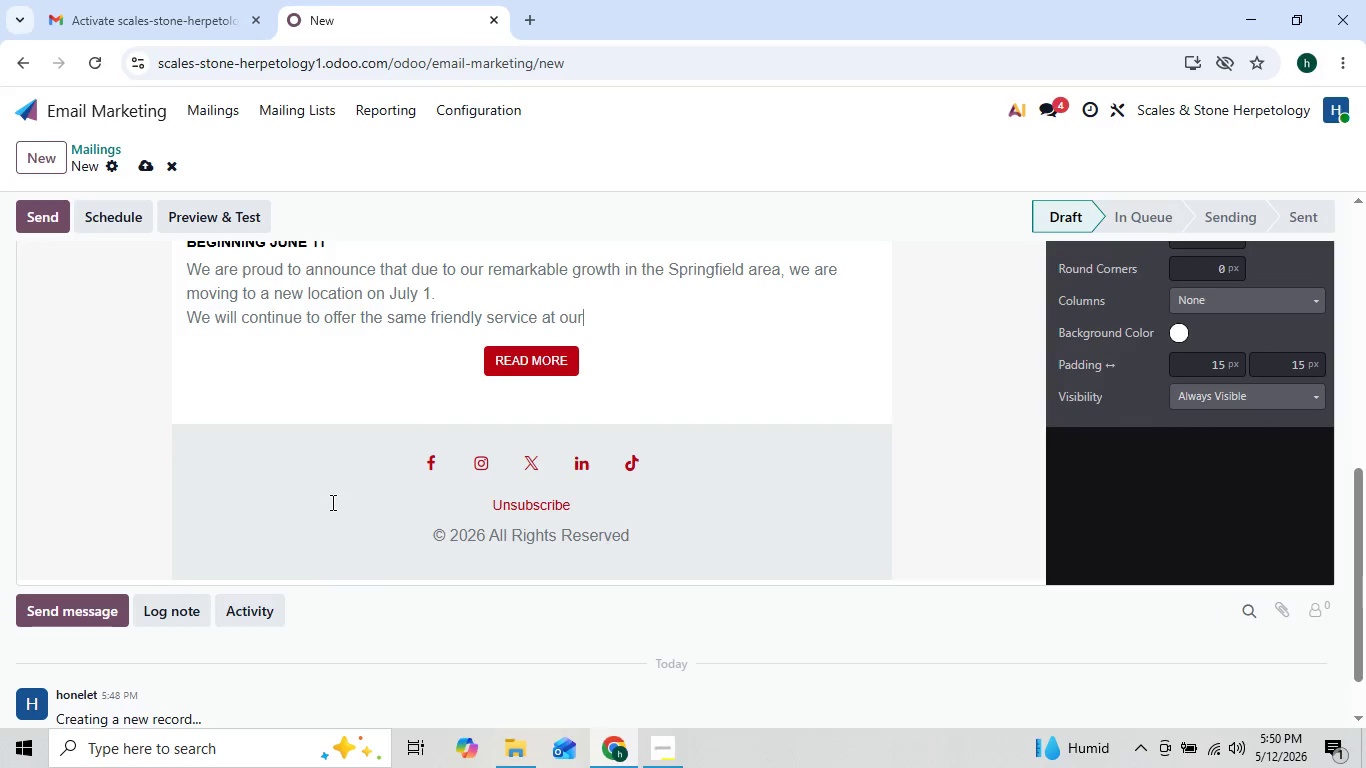 
key(Backspace)
 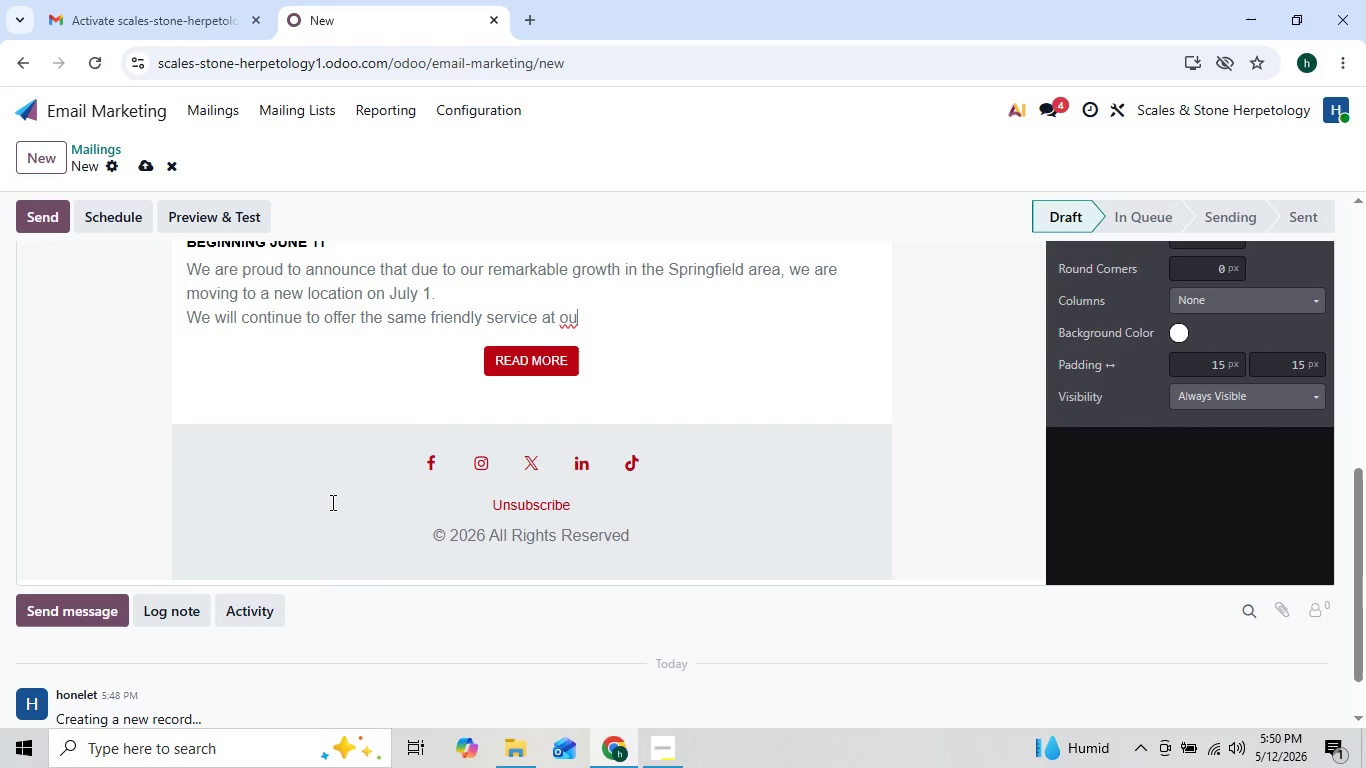 
key(Backspace)
 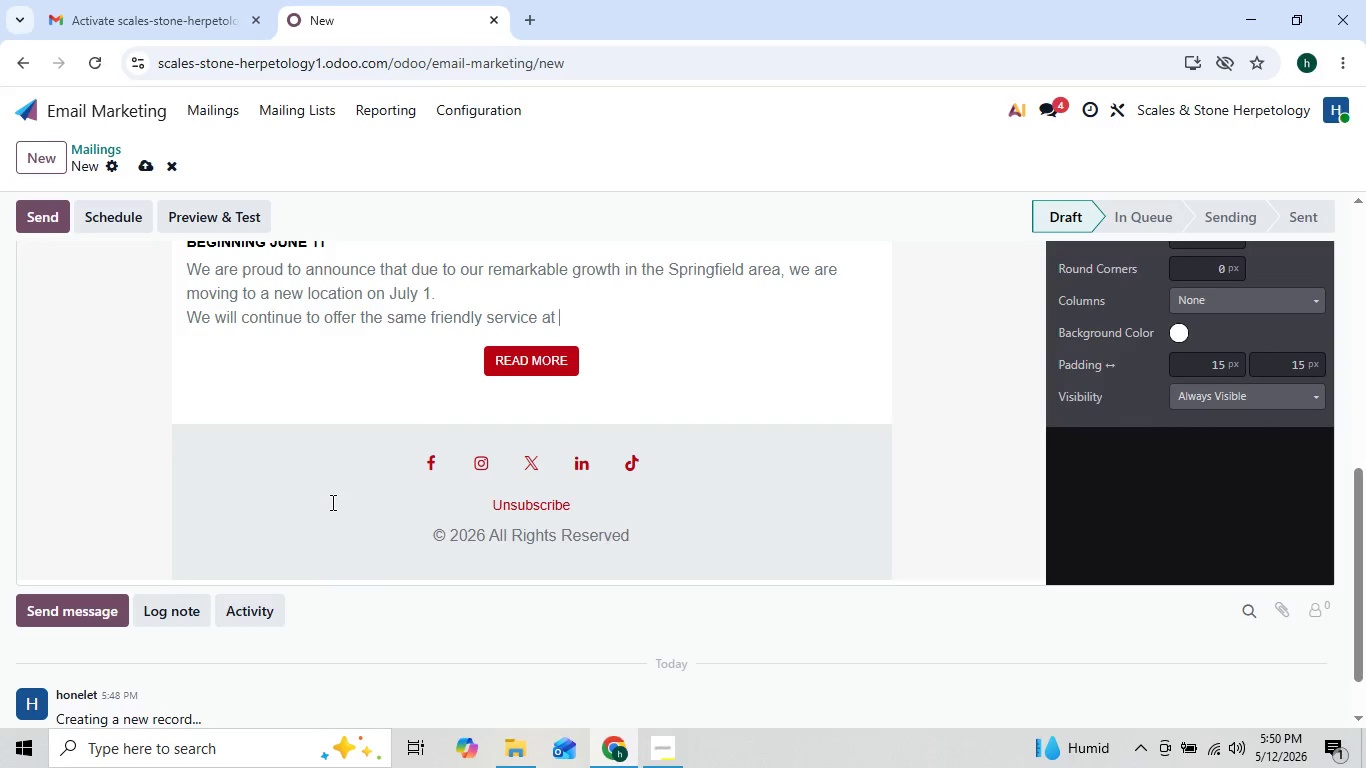 
key(Backspace)
 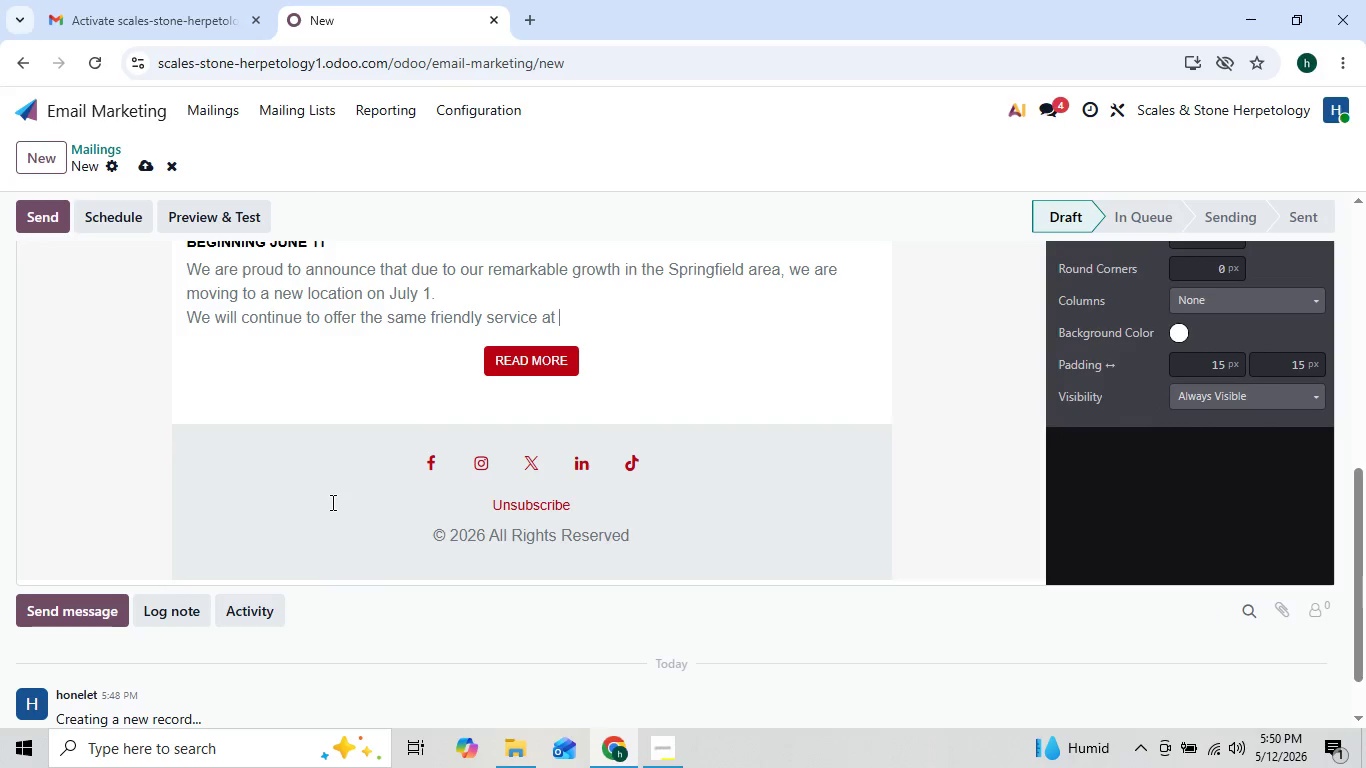 
key(Backspace)
 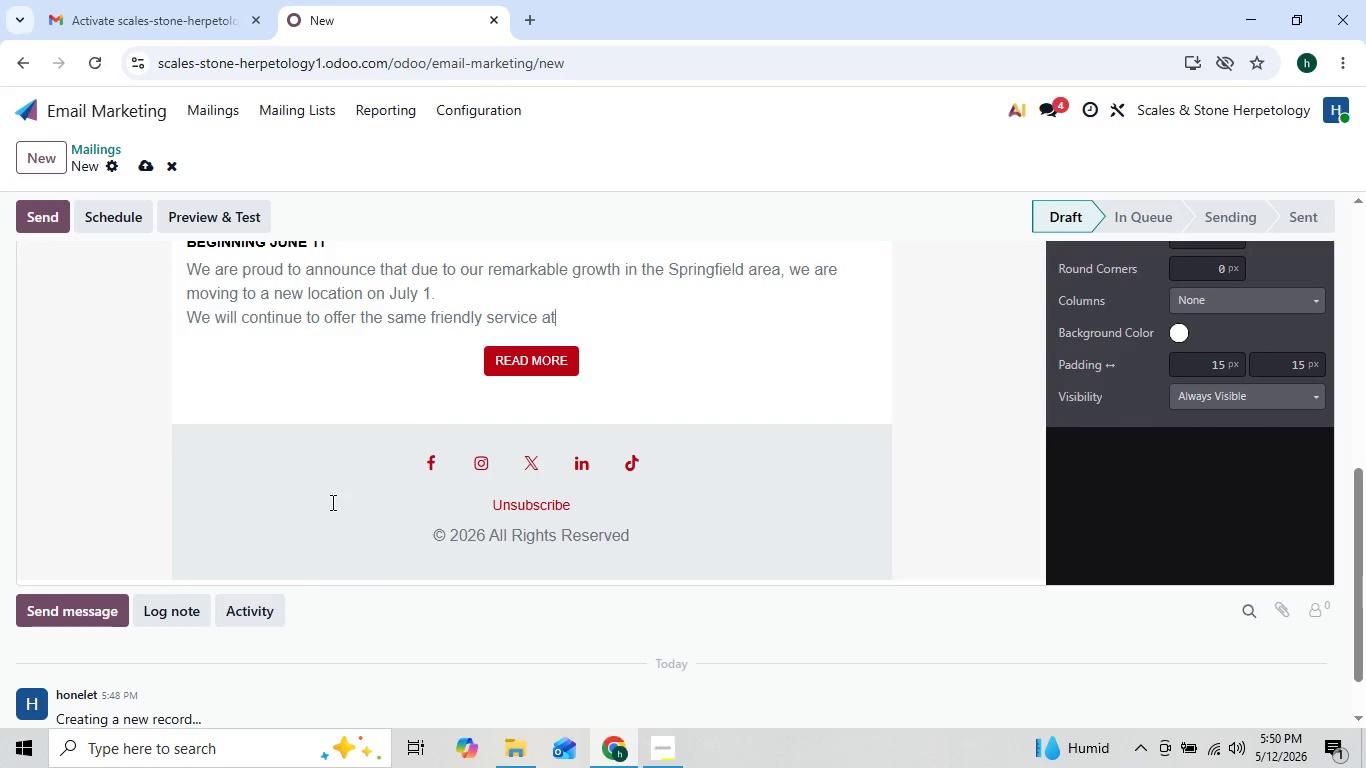 
key(Backspace)
 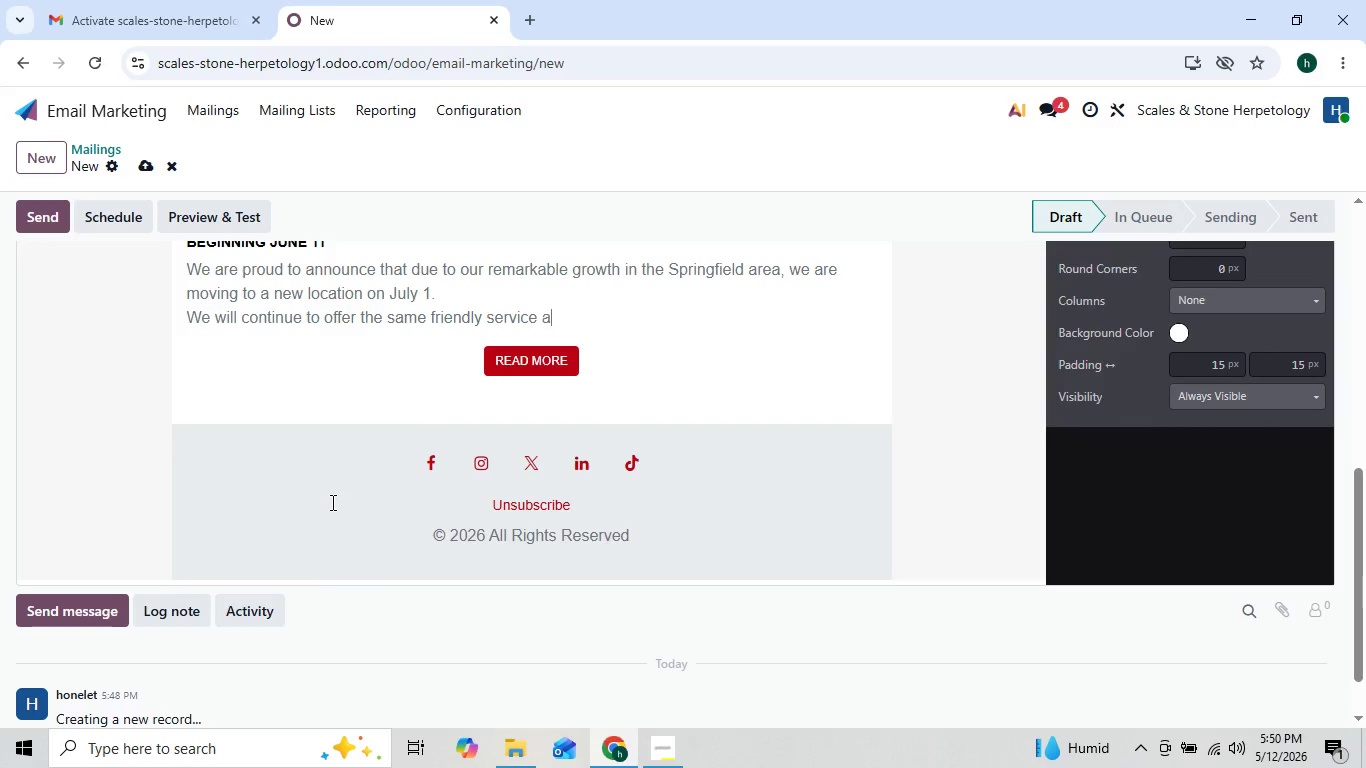 
key(Backspace)
 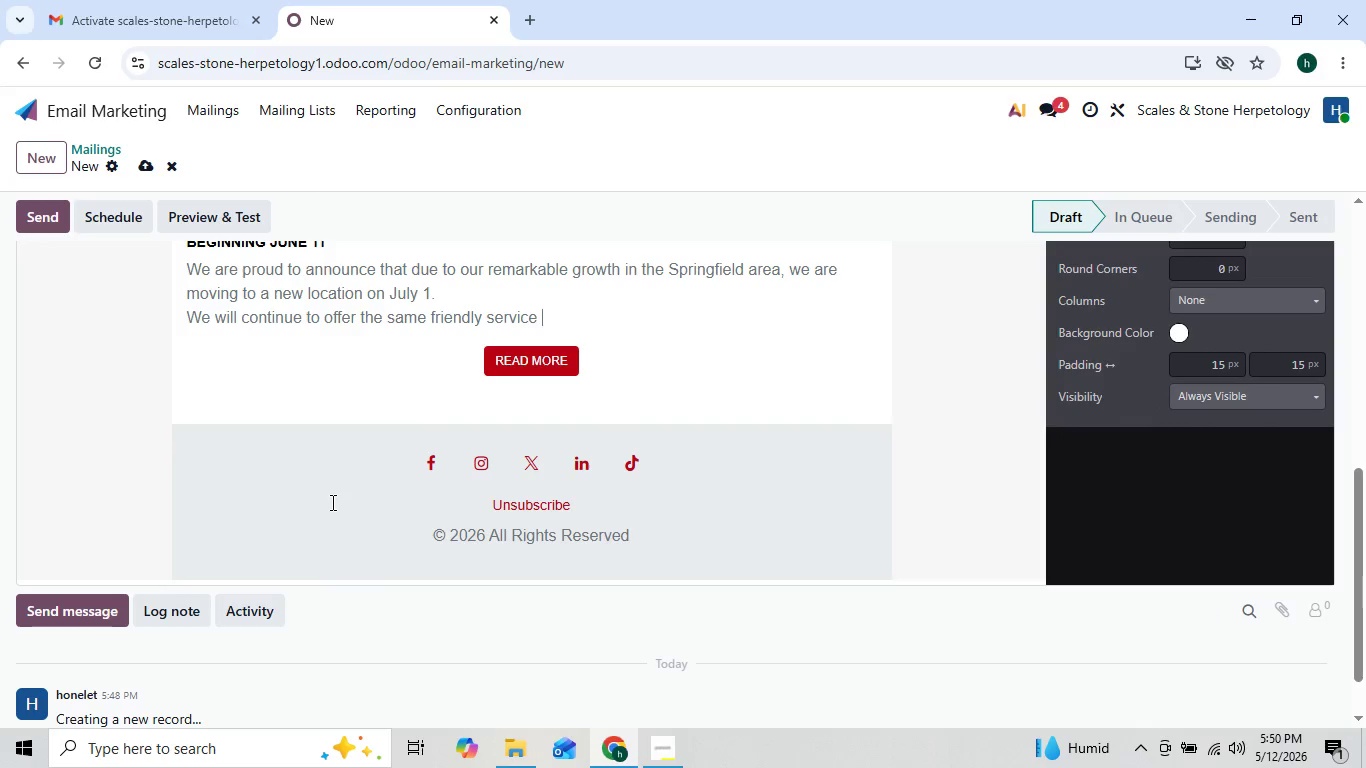 
key(Backspace)
 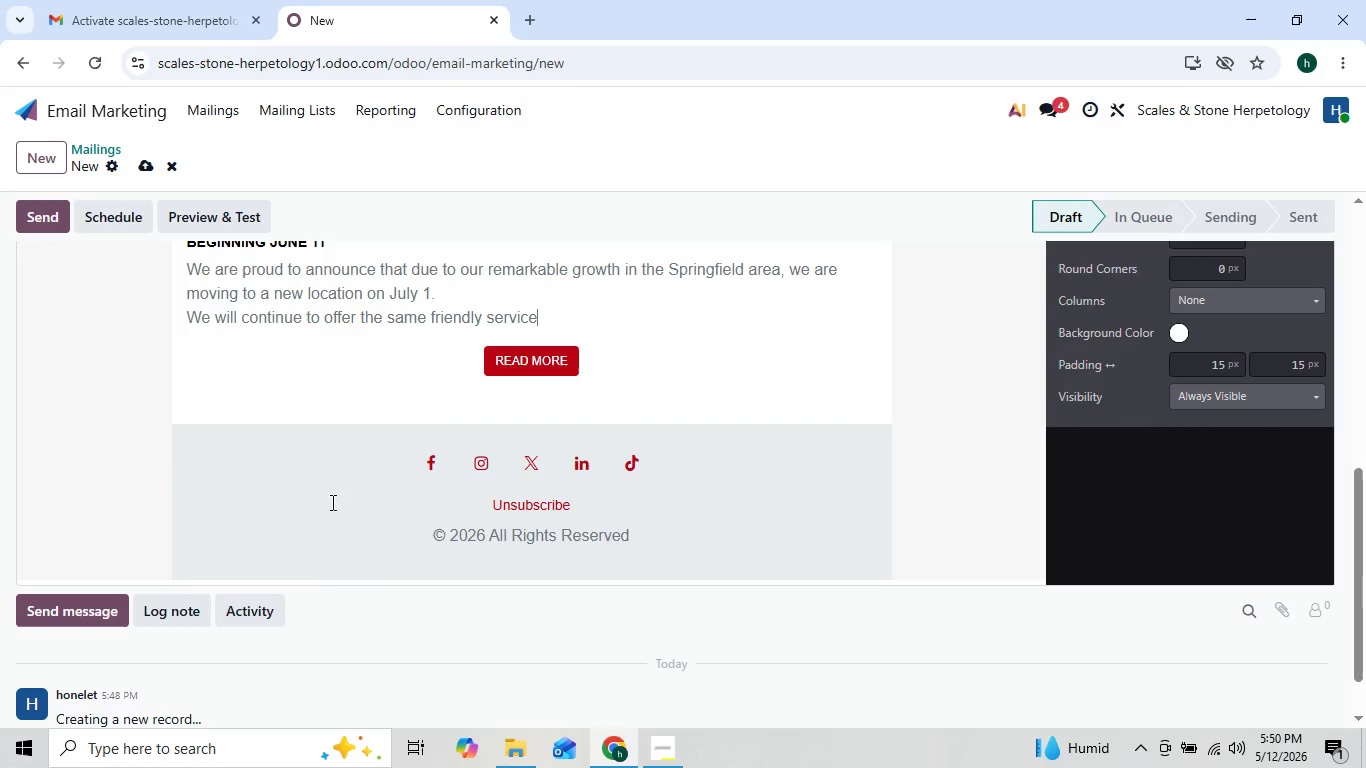 
key(Backspace)
 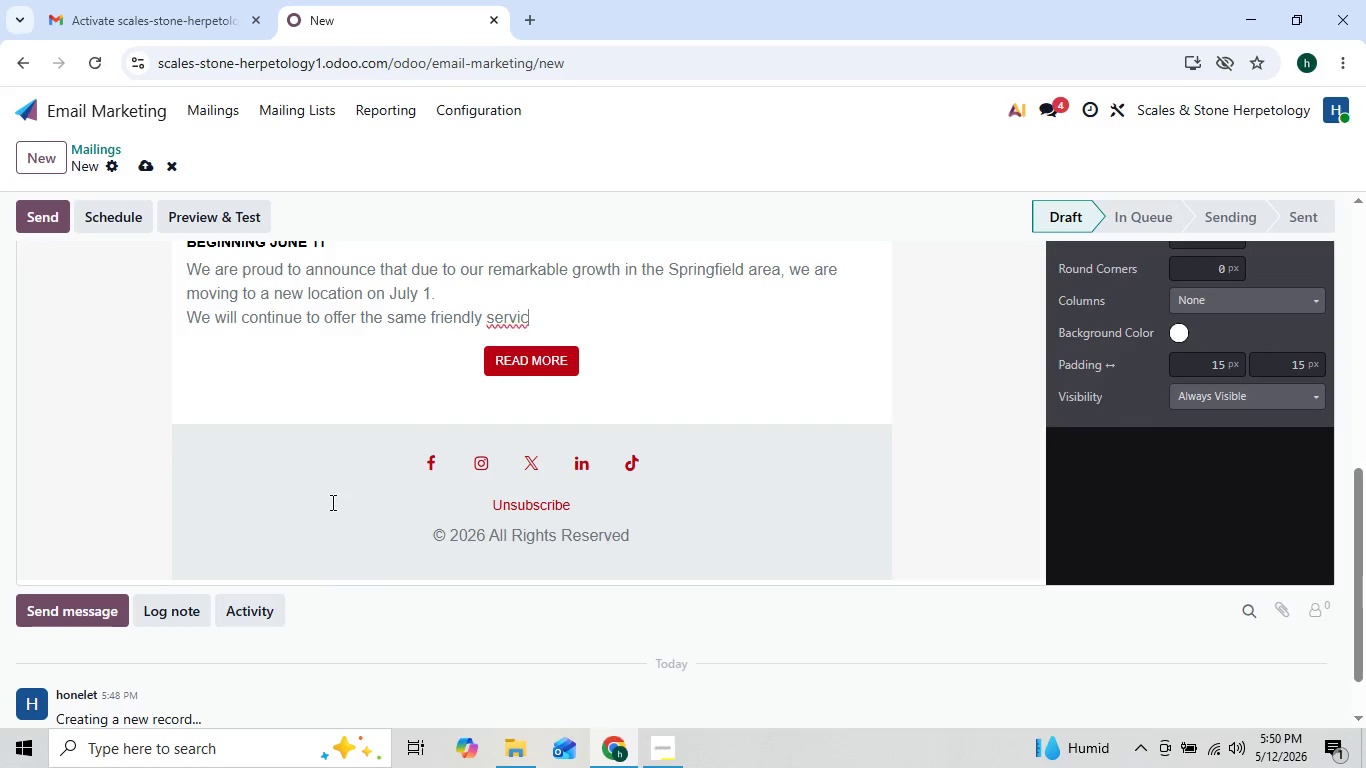 
key(Backspace)
 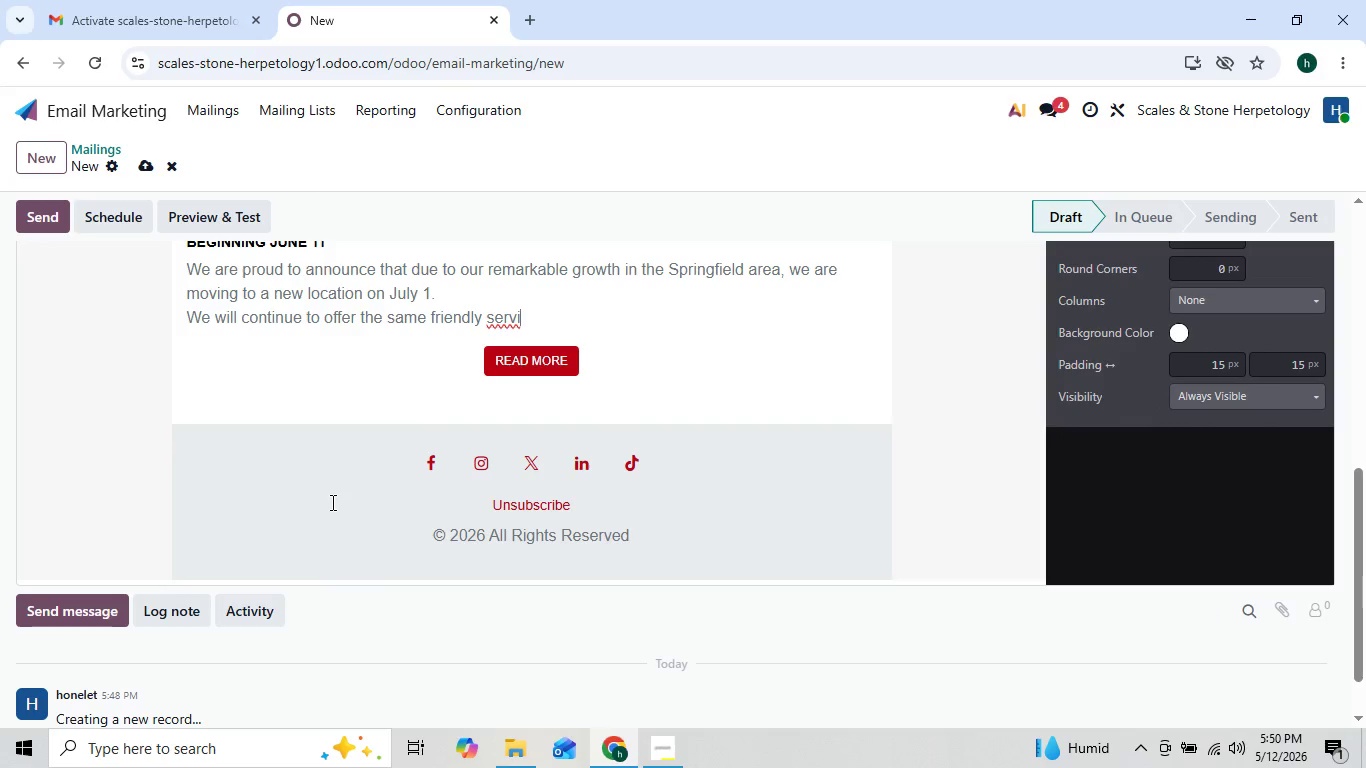 
key(Backspace)
 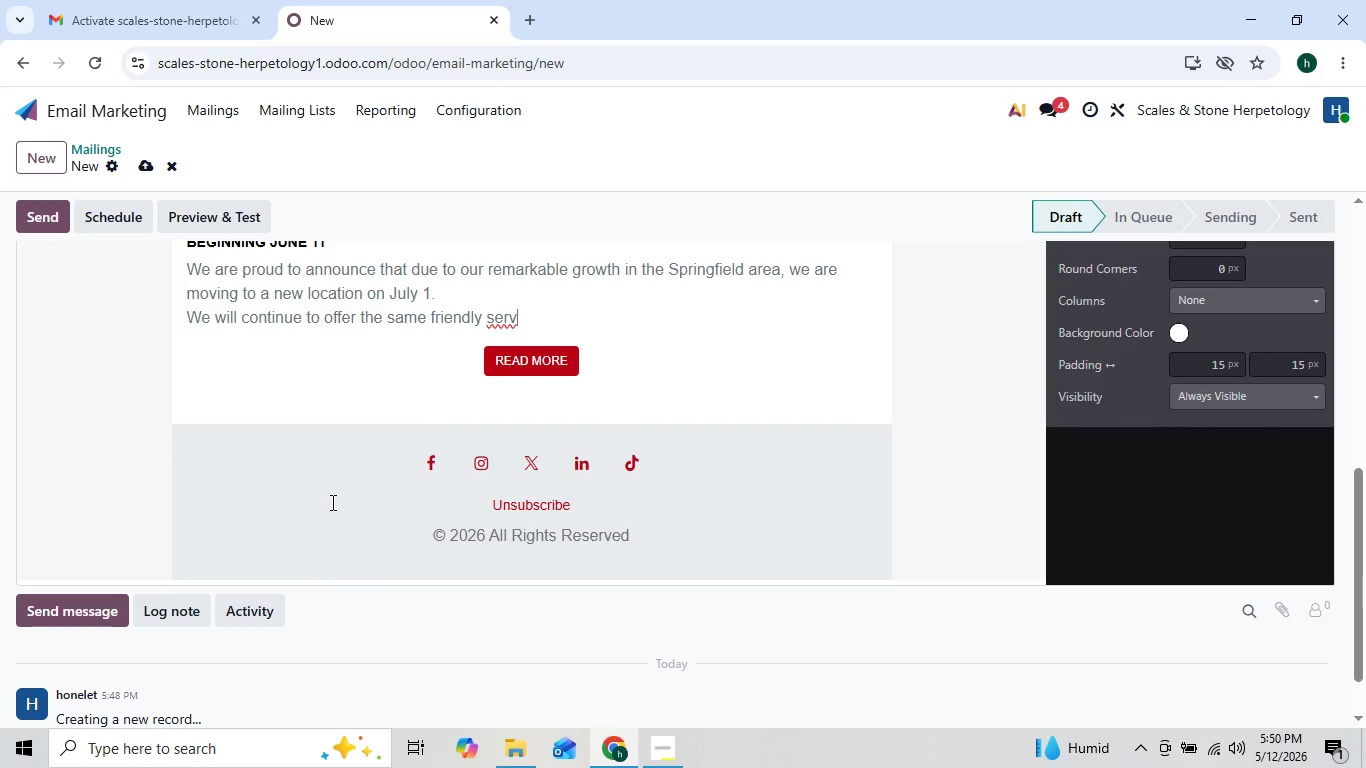 
key(Backspace)
 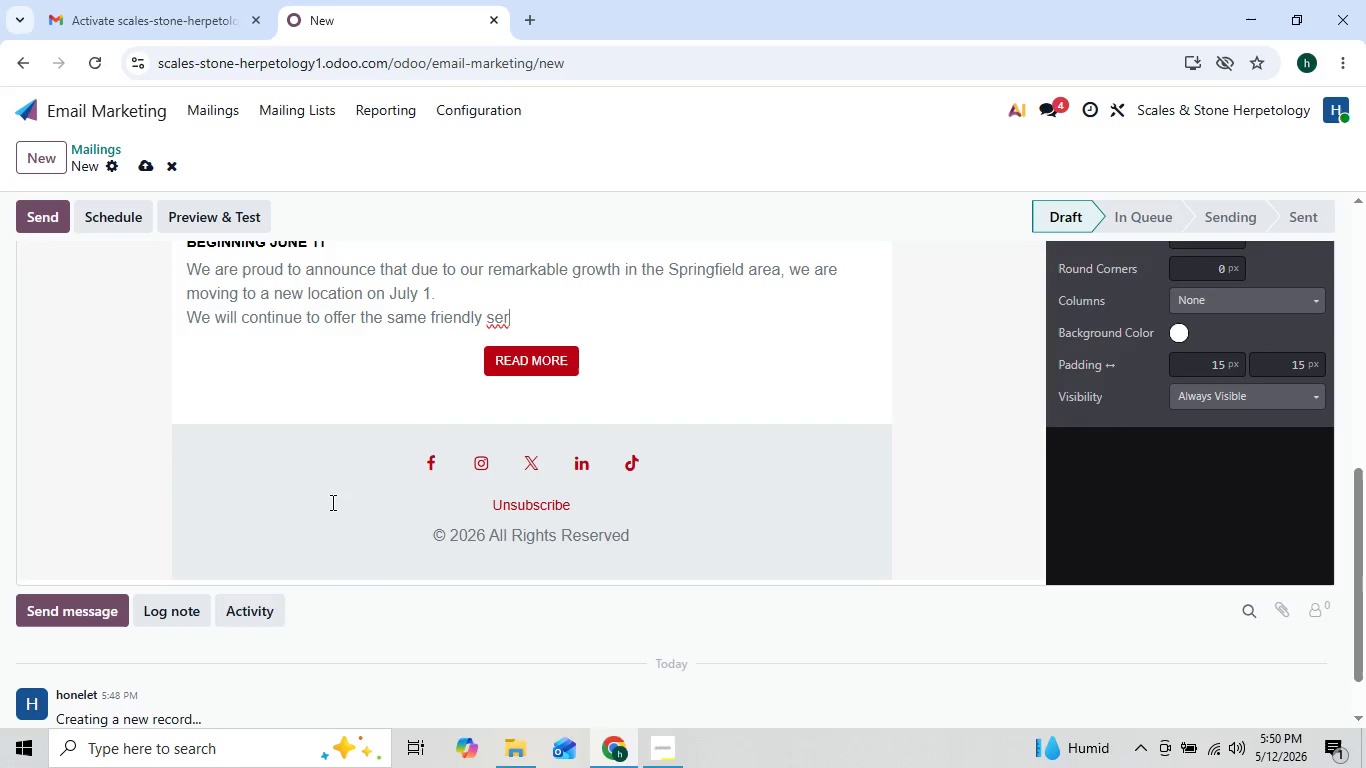 
key(Backspace)
 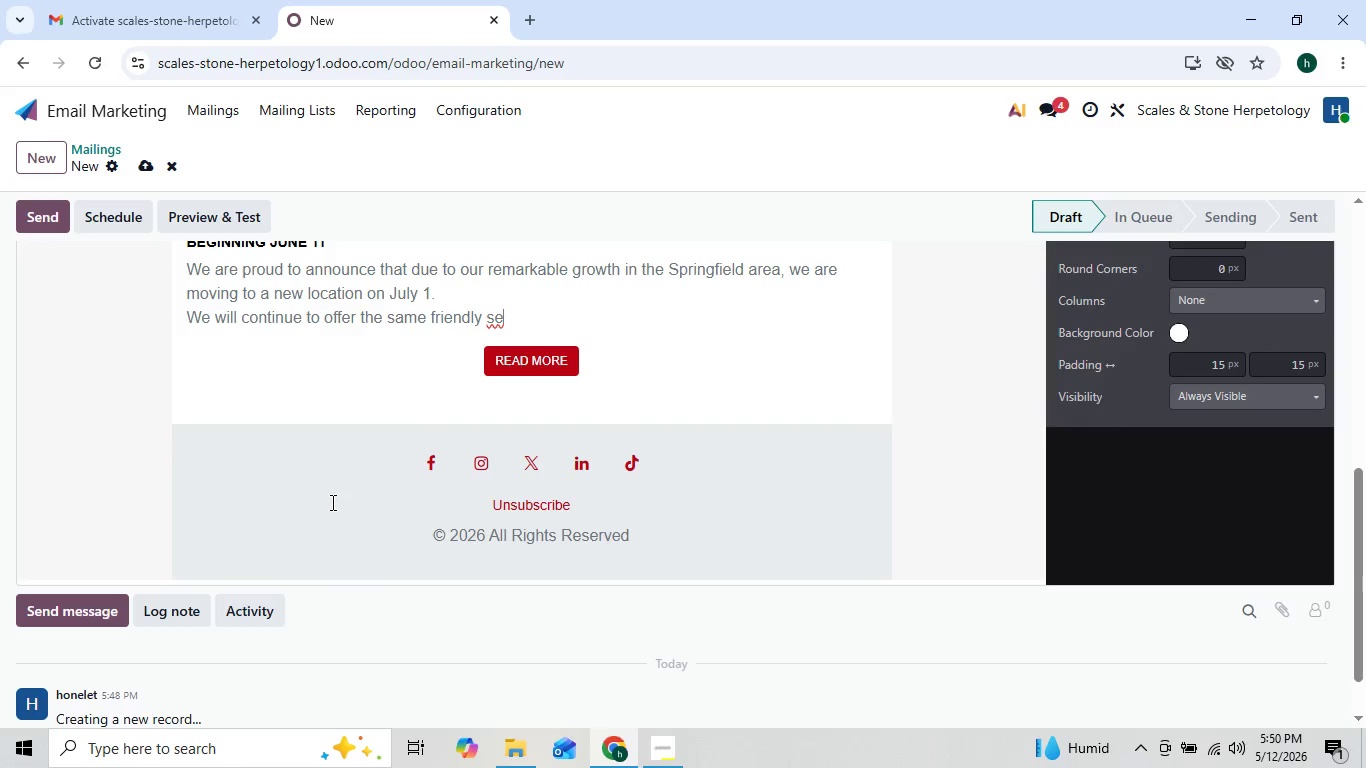 
key(Backspace)
 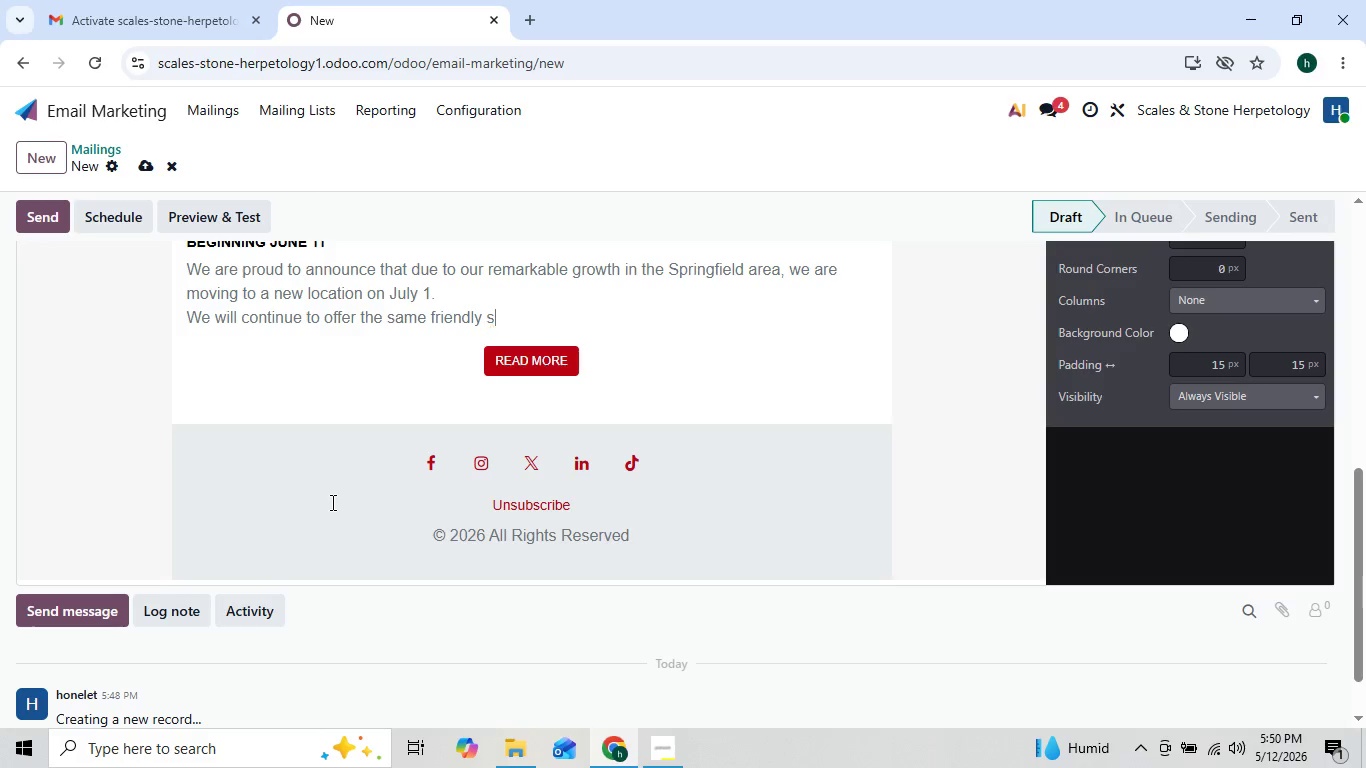 
key(Backspace)
 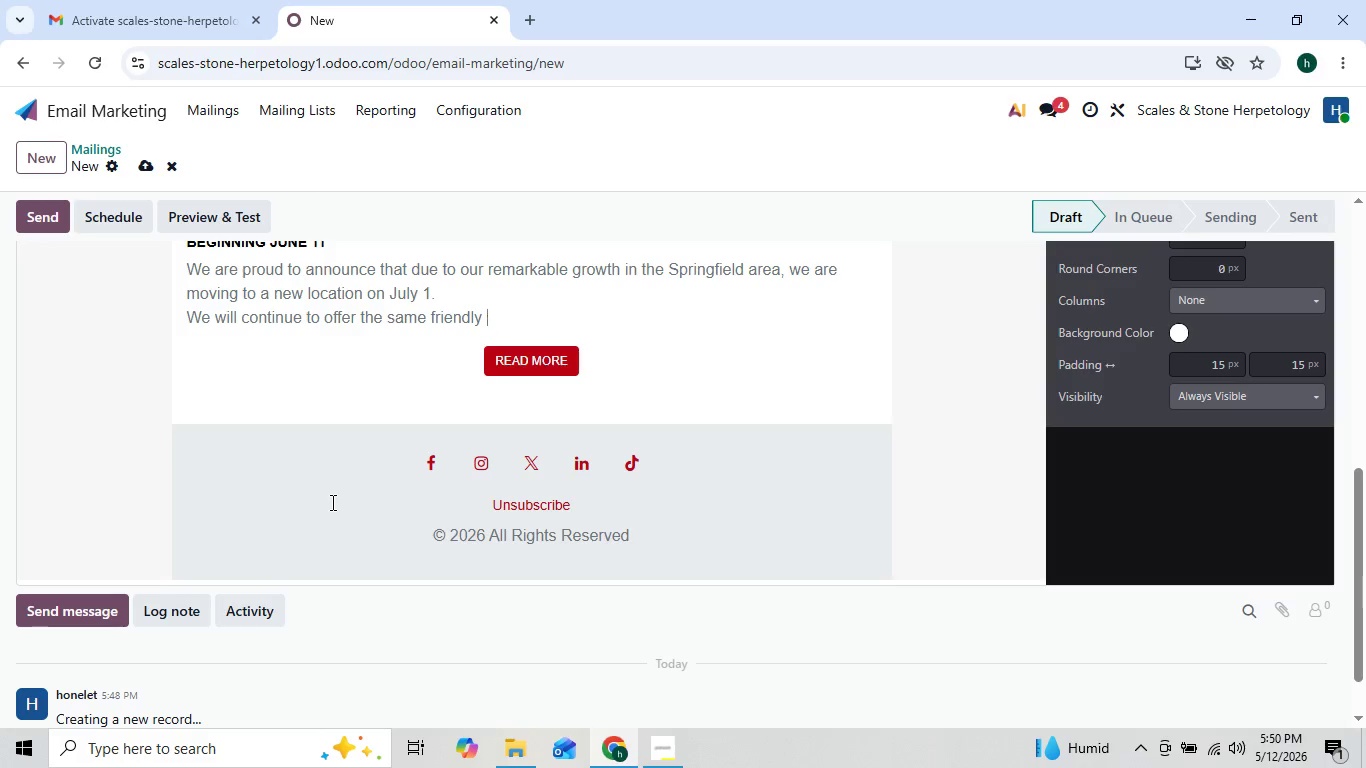 
key(Backspace)
 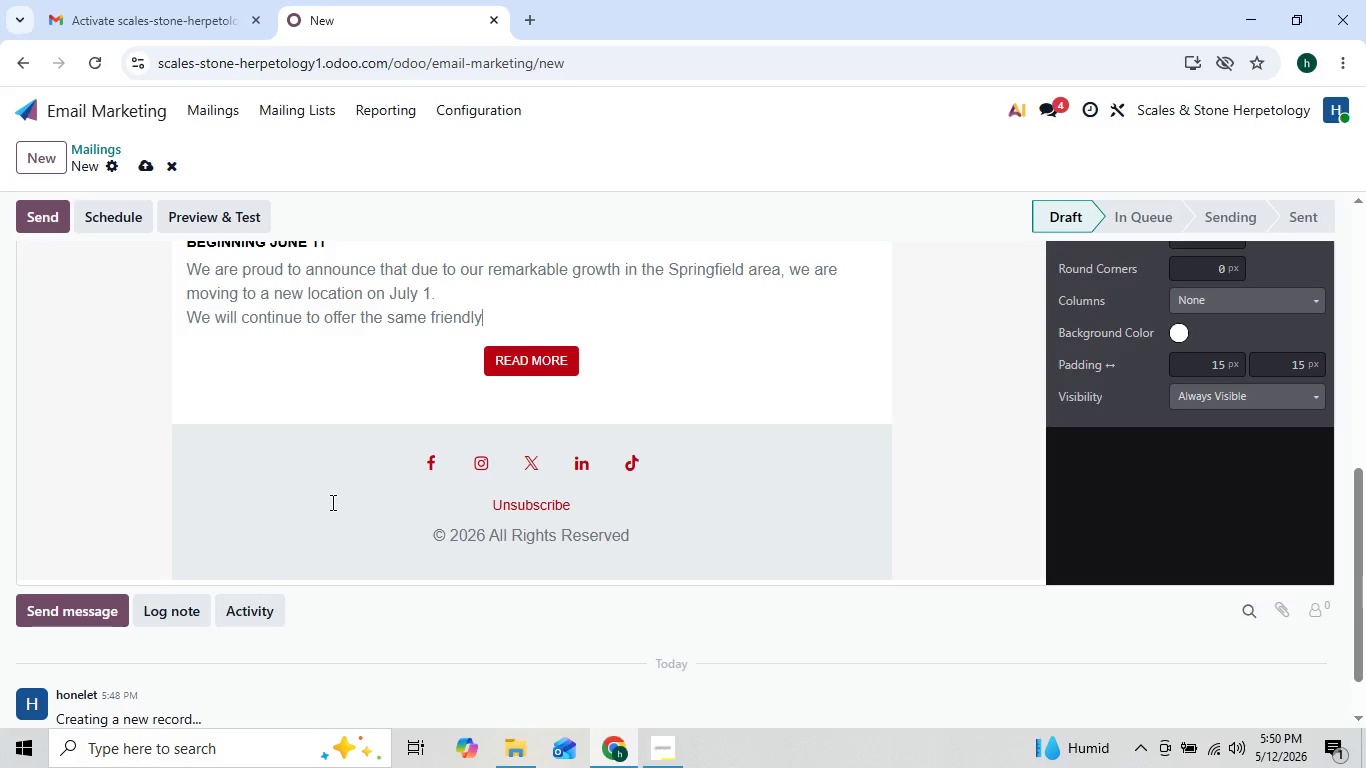 
key(Backspace)
 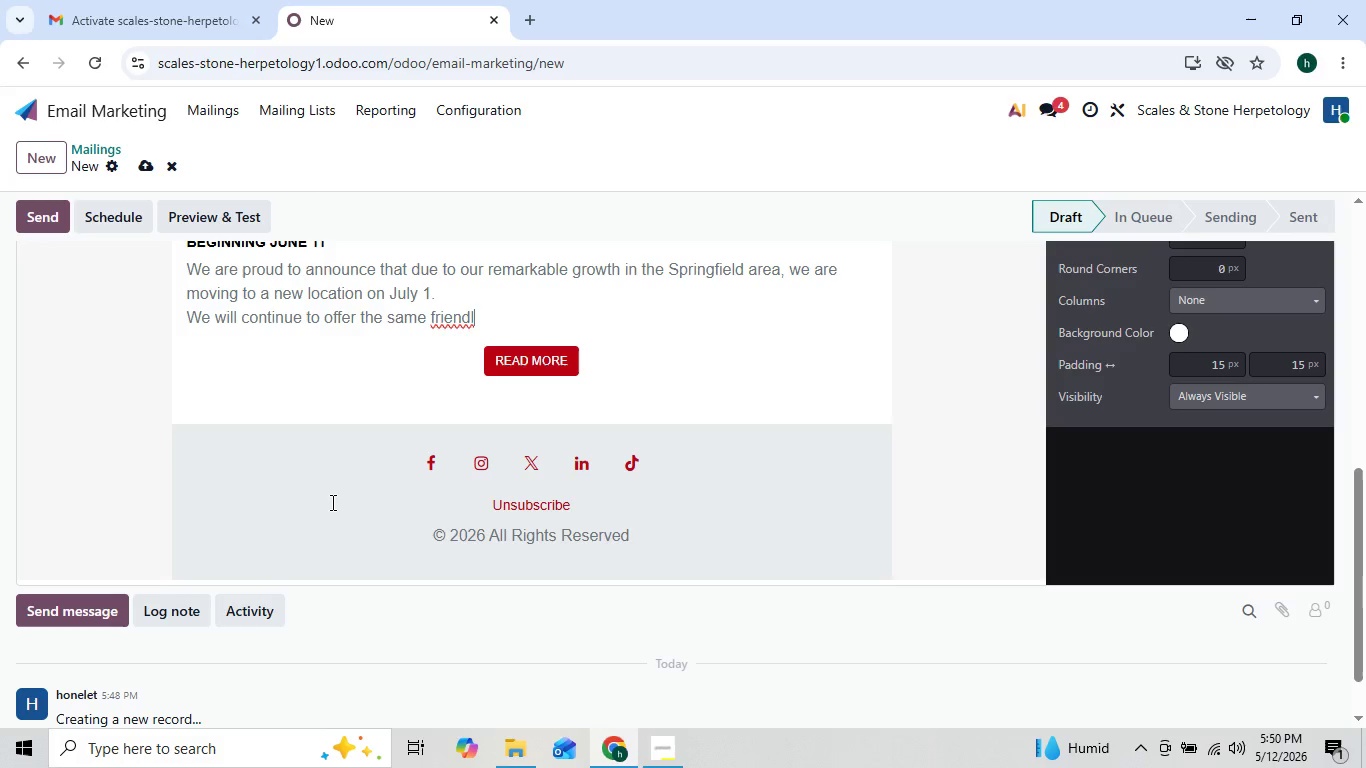 
key(Backspace)
 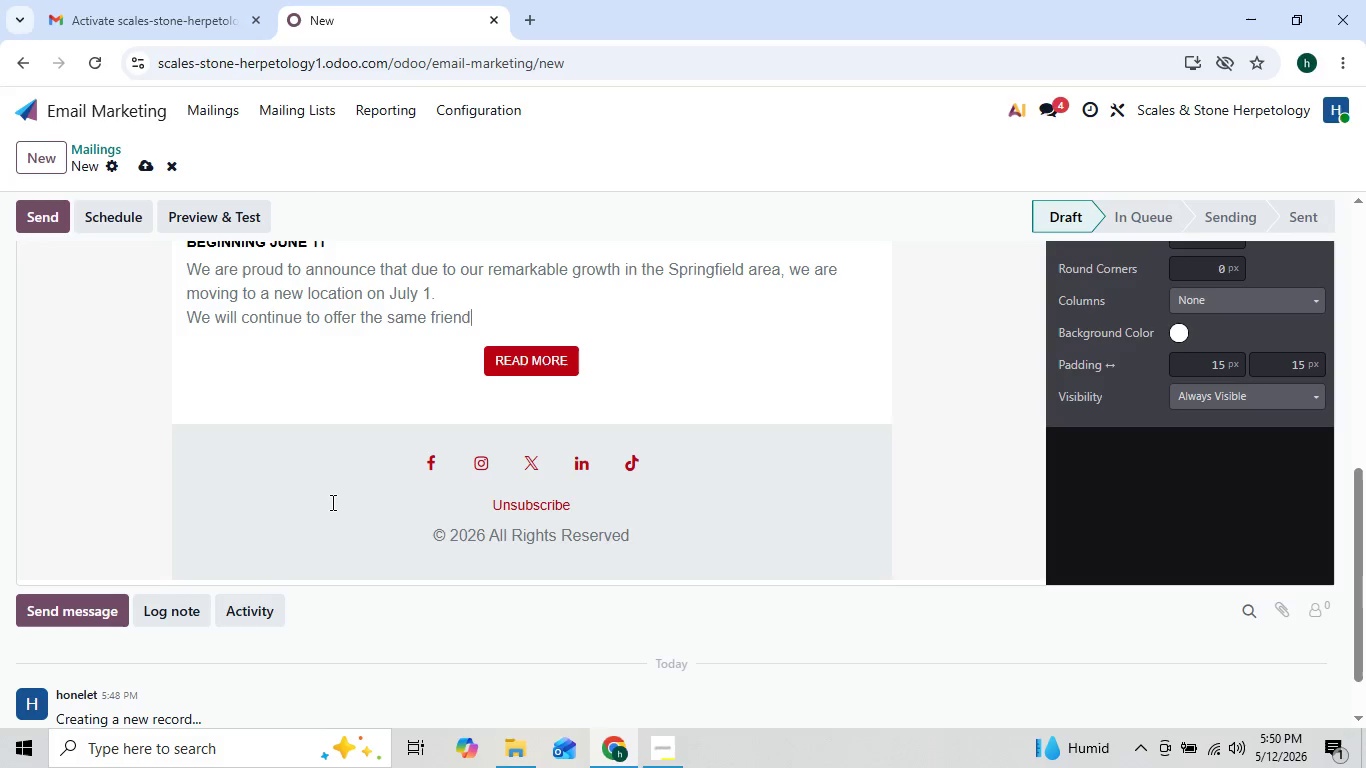 
key(Backspace)
 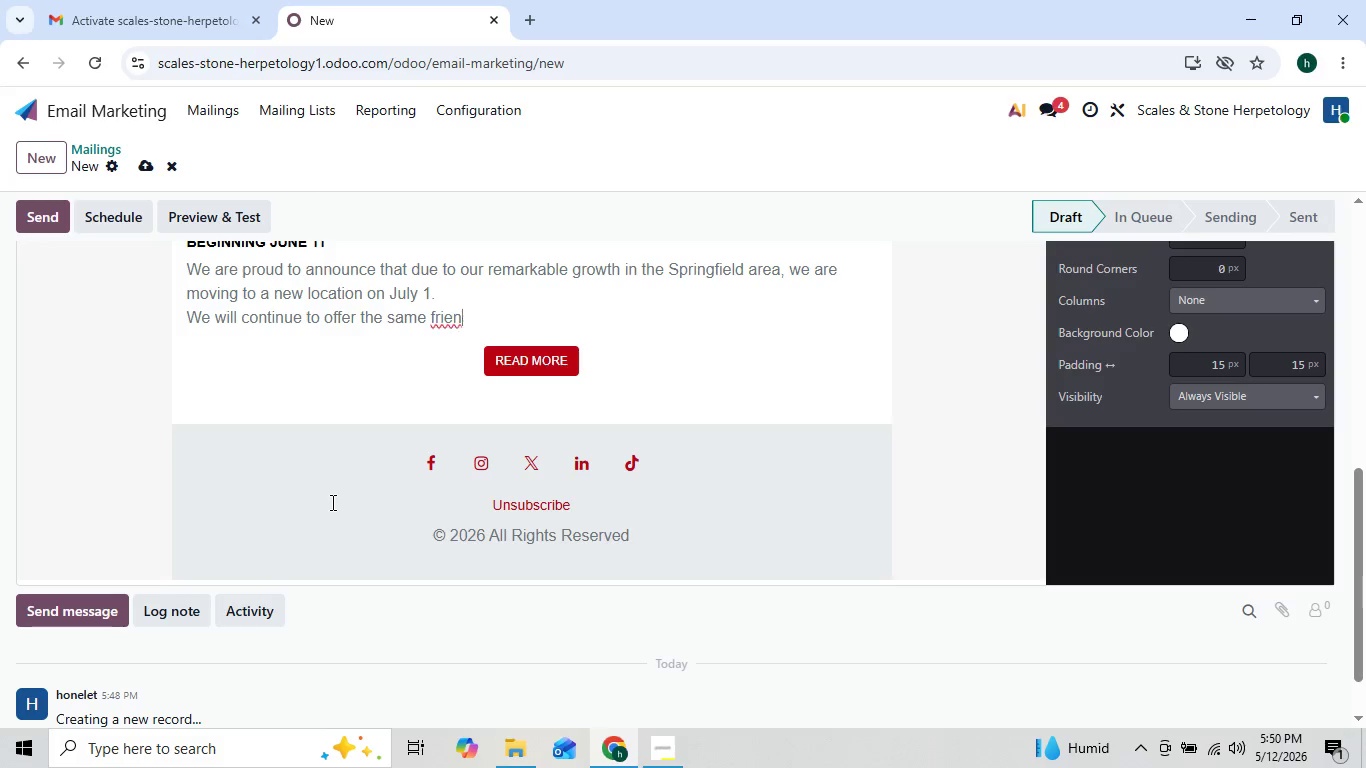 
key(Backspace)
 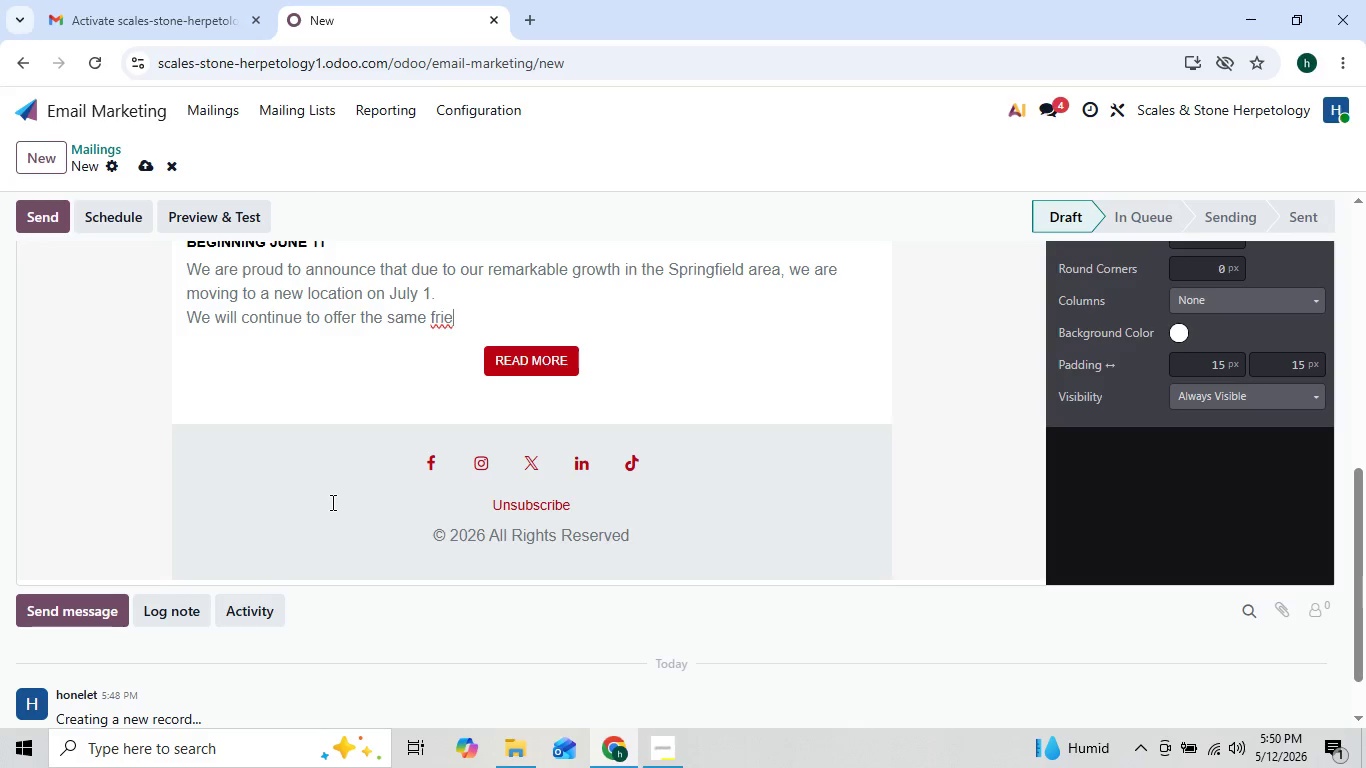 
key(Backspace)
 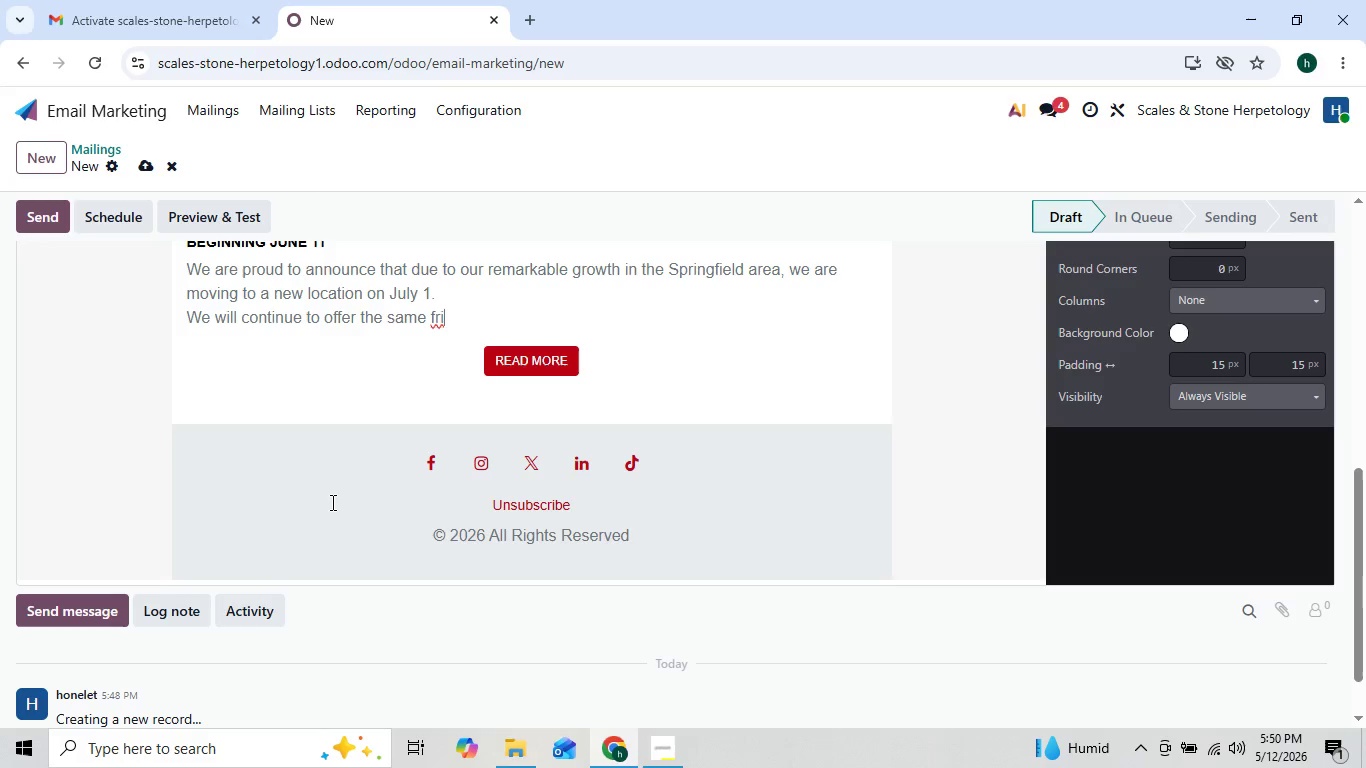 
key(Backspace)
 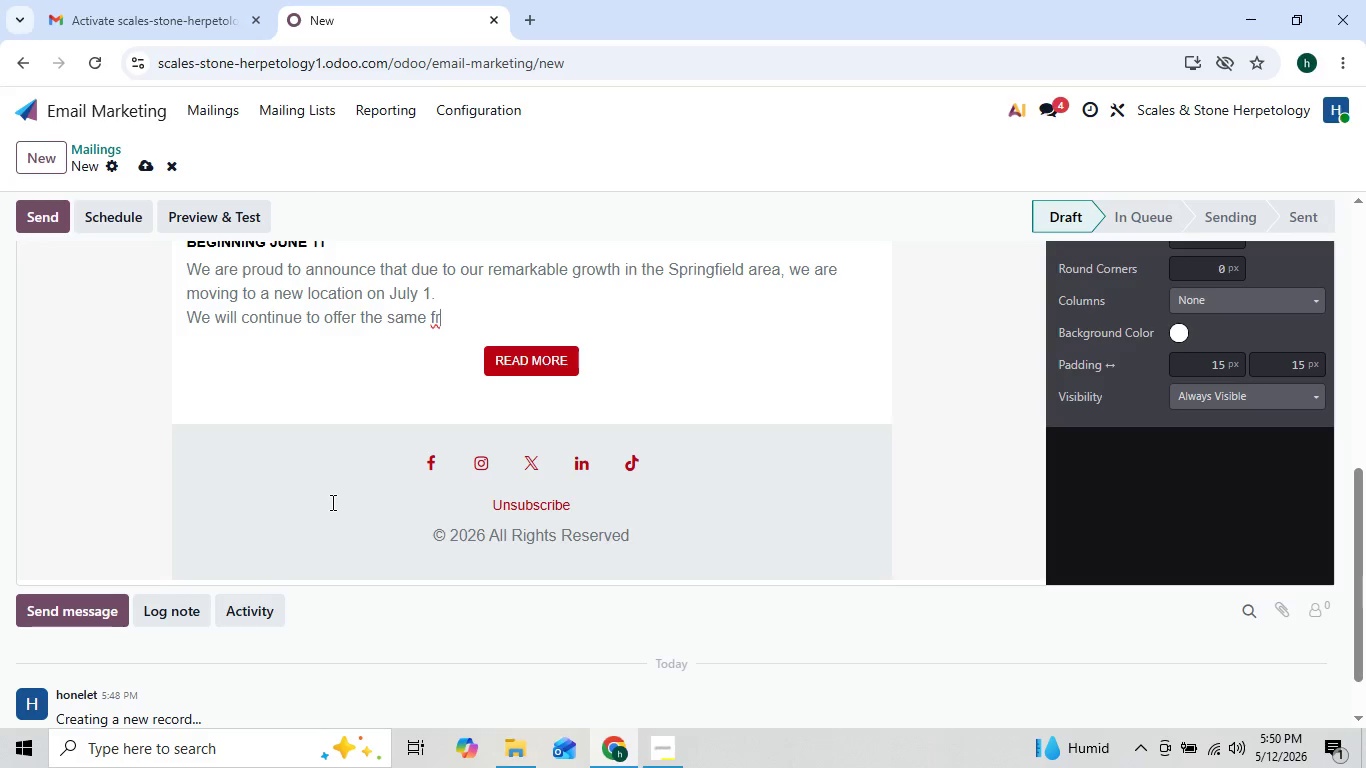 
key(Backspace)
 